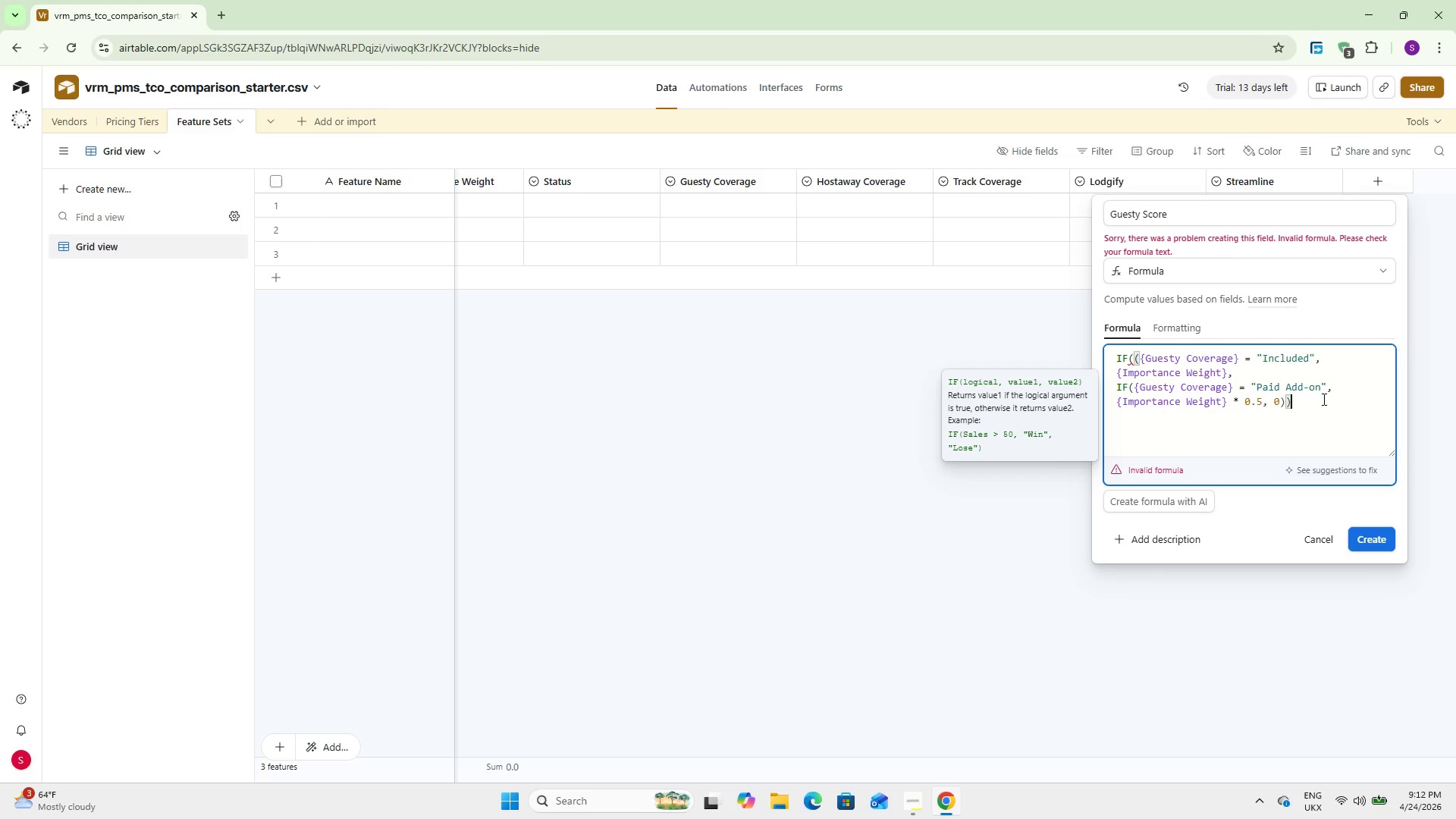 
wait(9.0)
 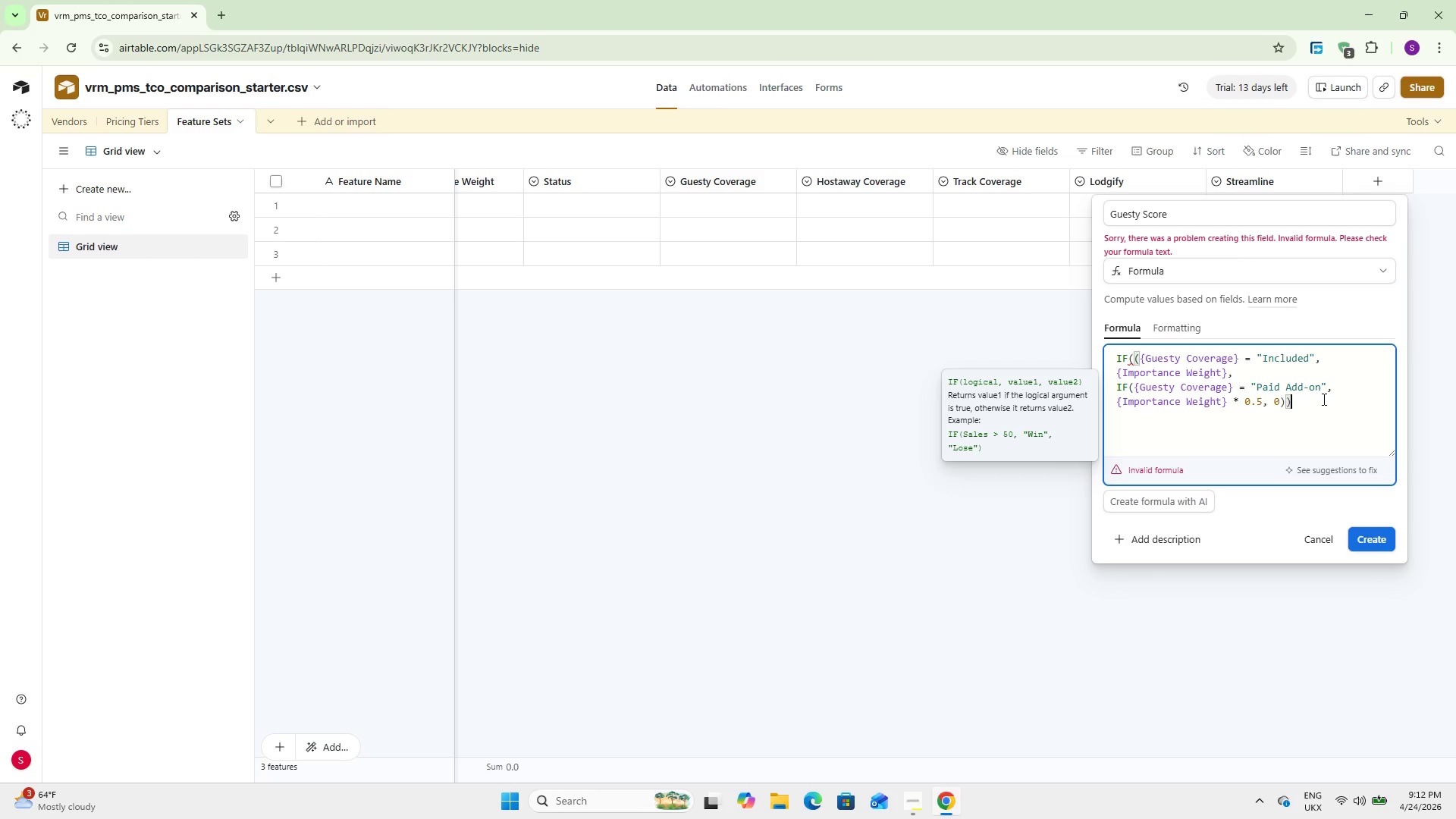 
left_click([1137, 360])
 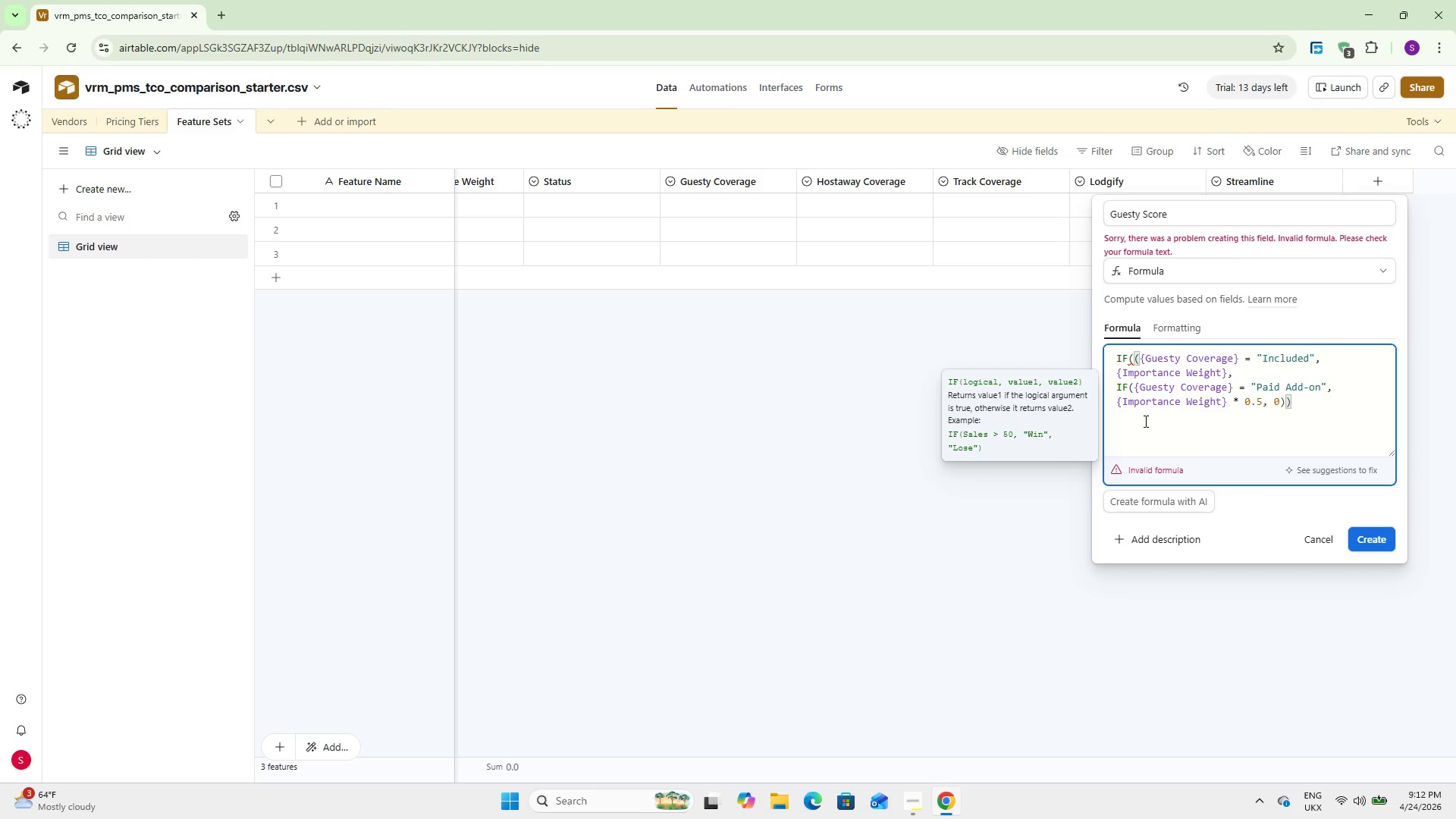 
key(Backspace)
 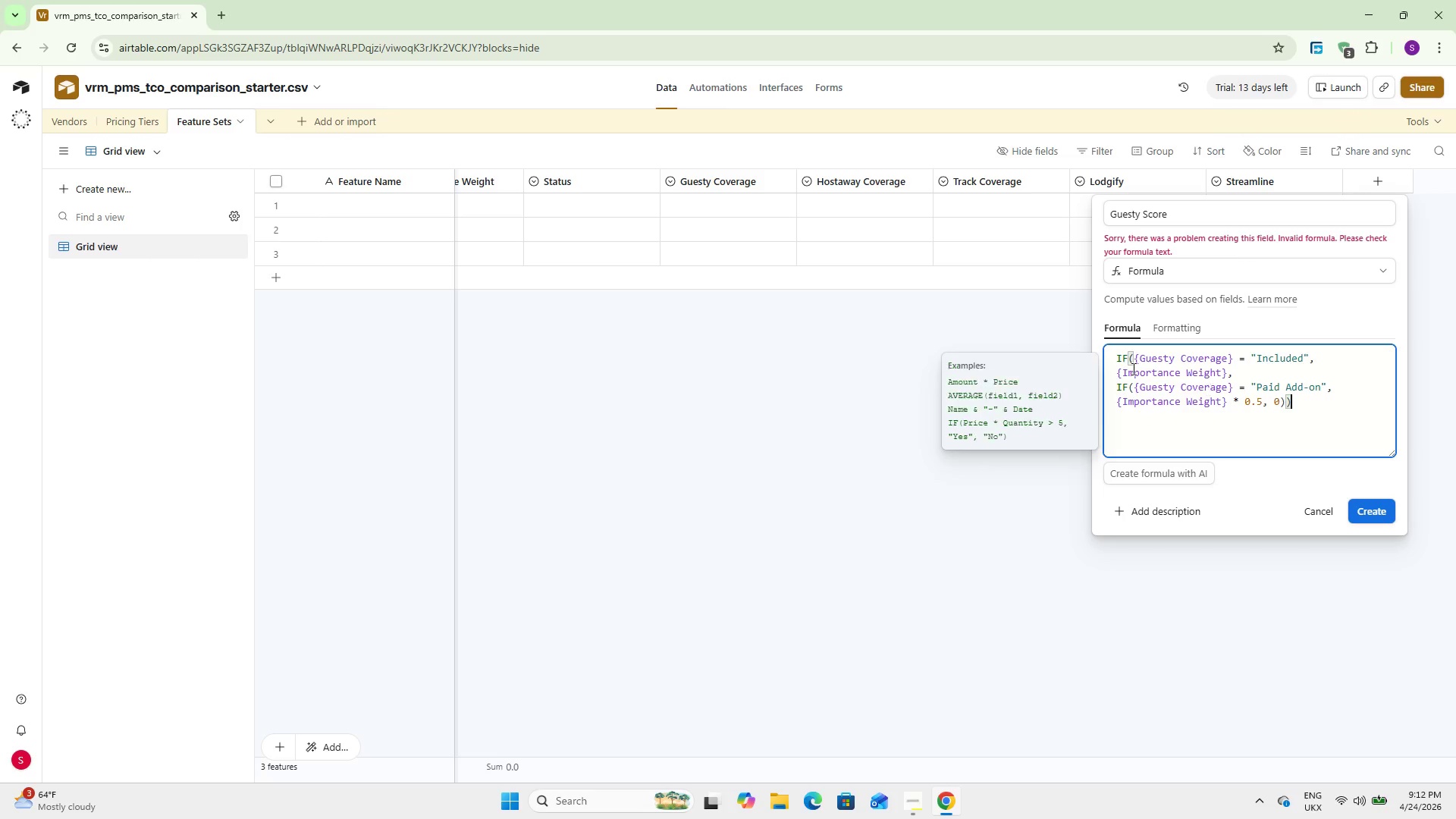 
left_click([1129, 355])
 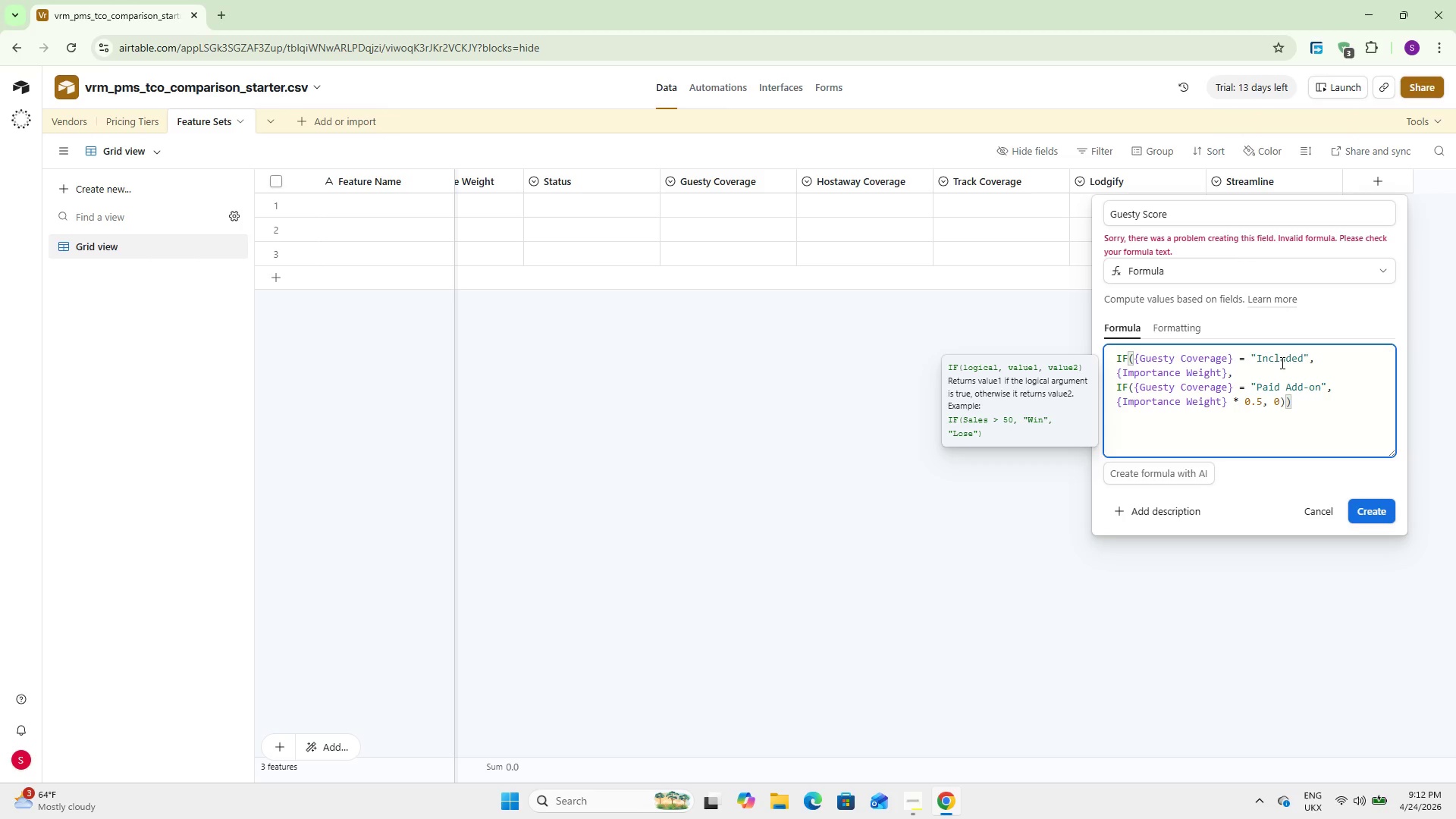 
left_click([1322, 358])
 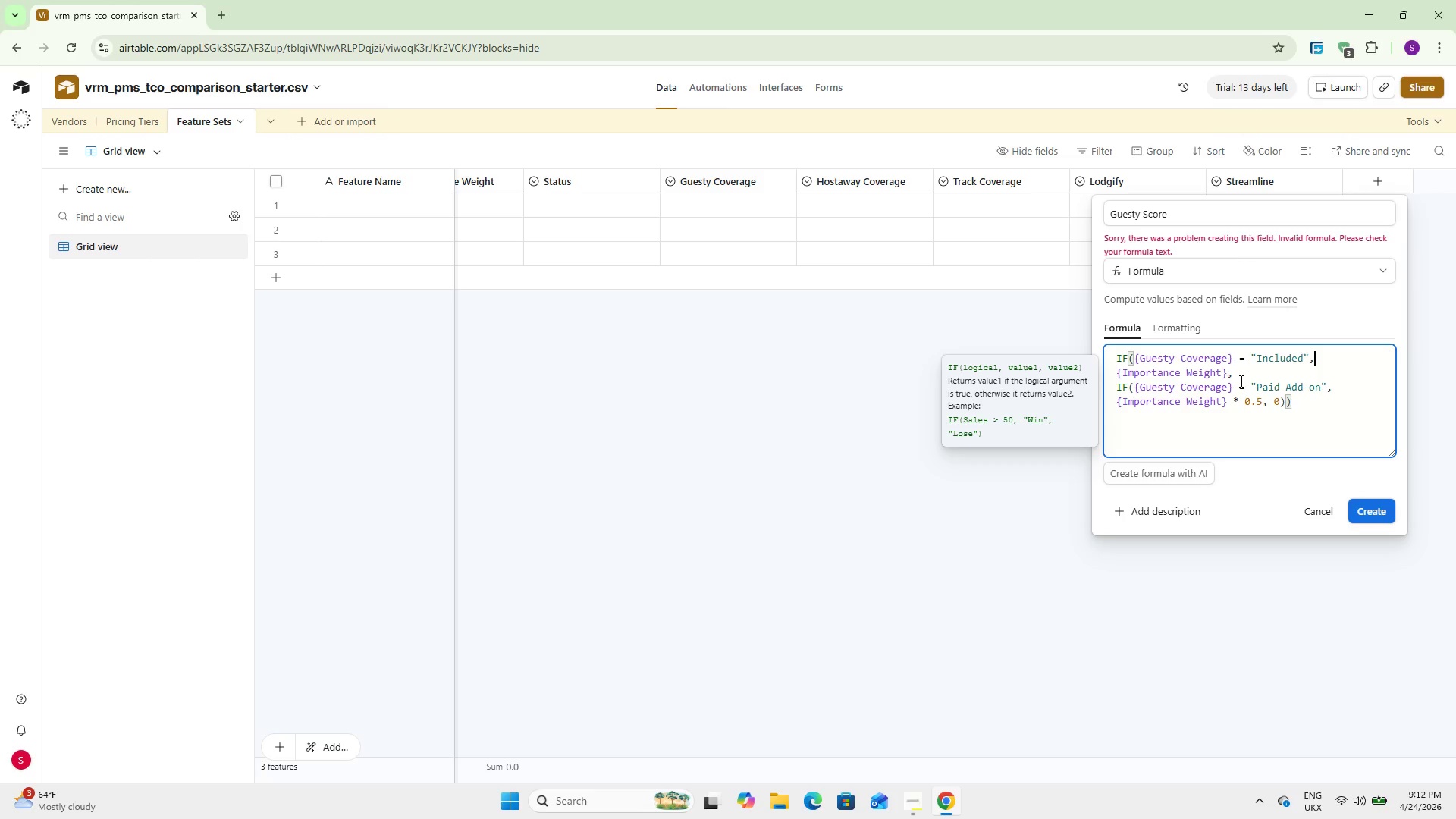 
left_click([1223, 372])
 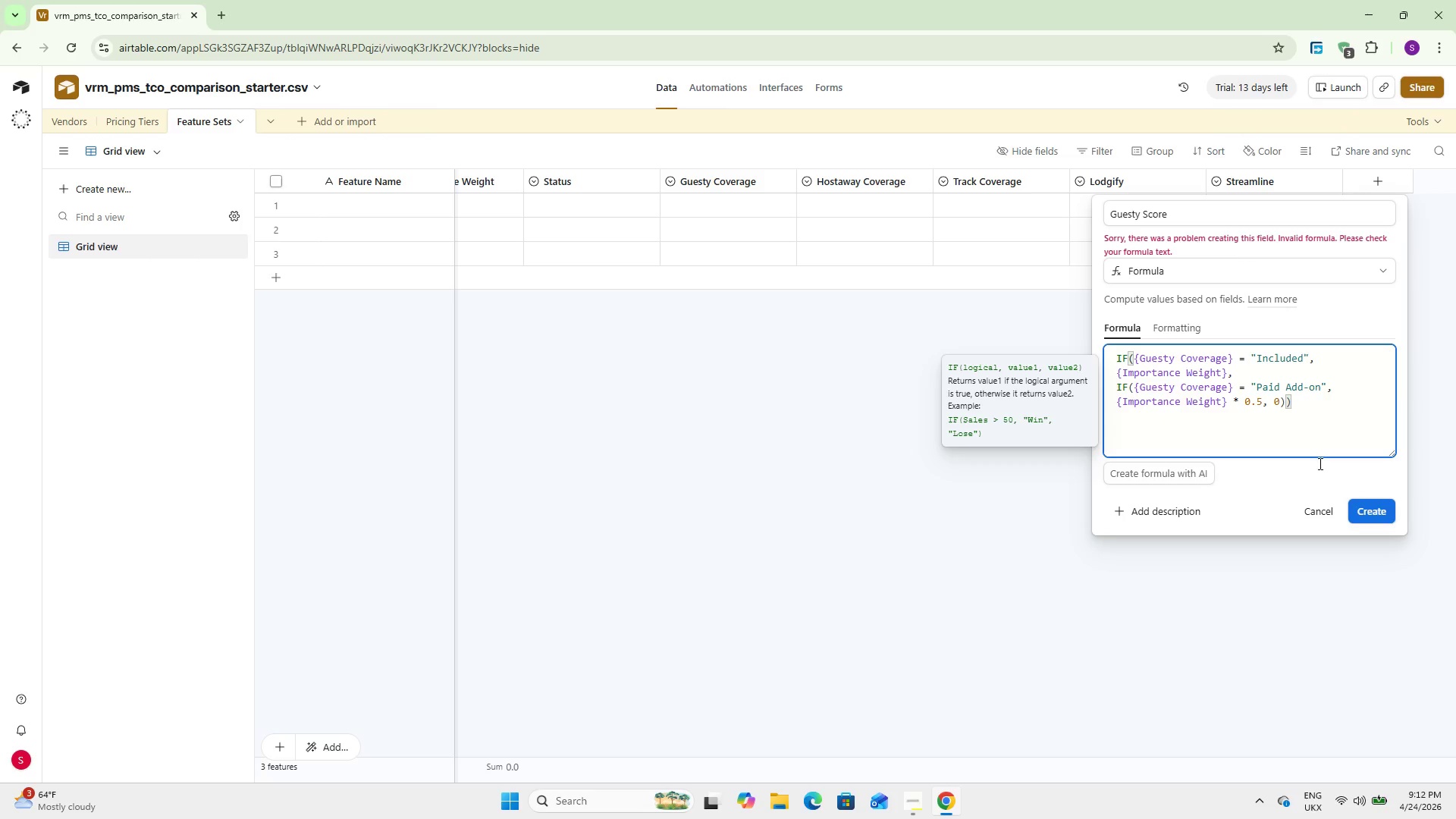 
left_click([1357, 509])
 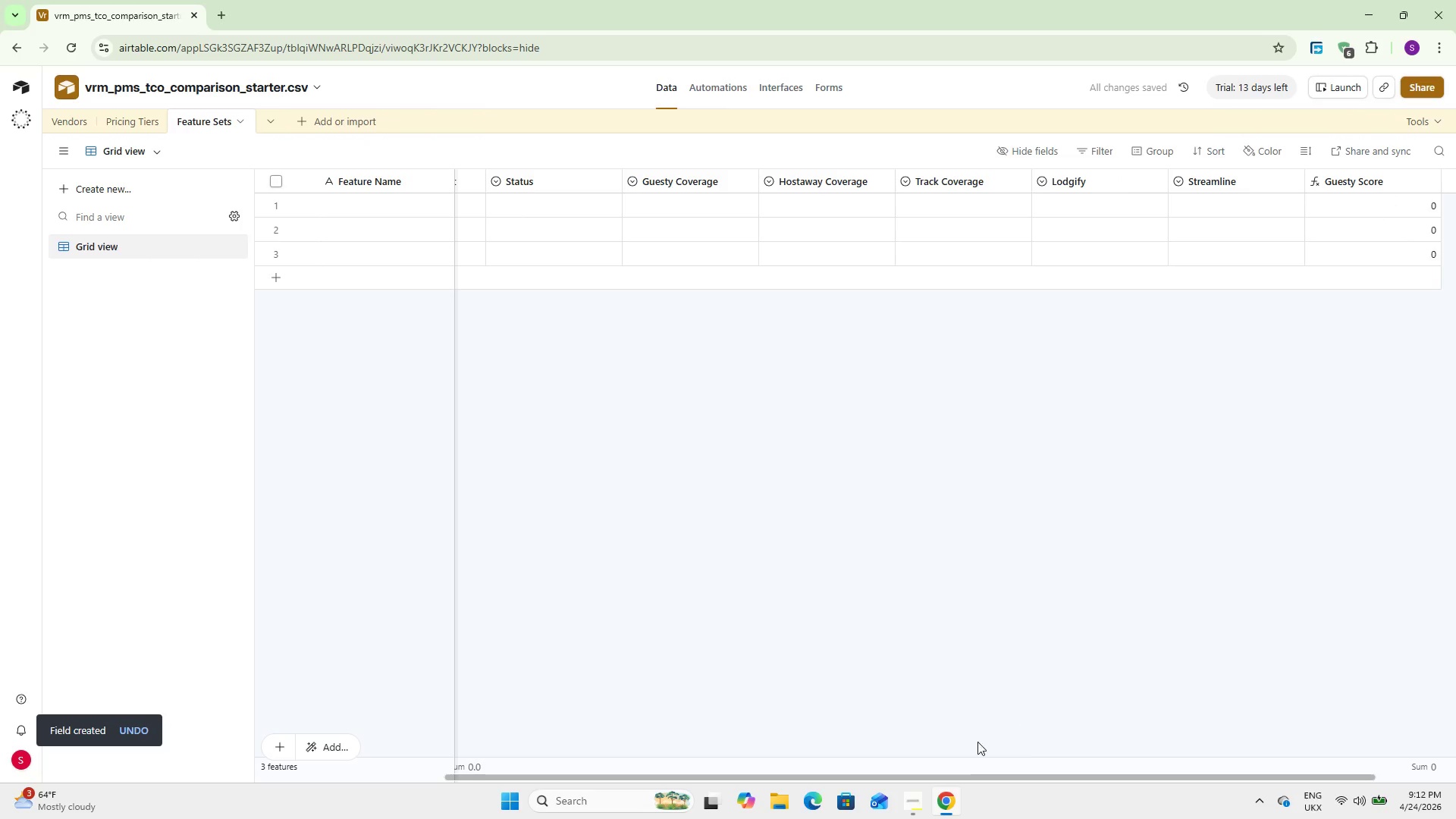 
left_click_drag(start_coordinate=[951, 776], to_coordinate=[1175, 797])
 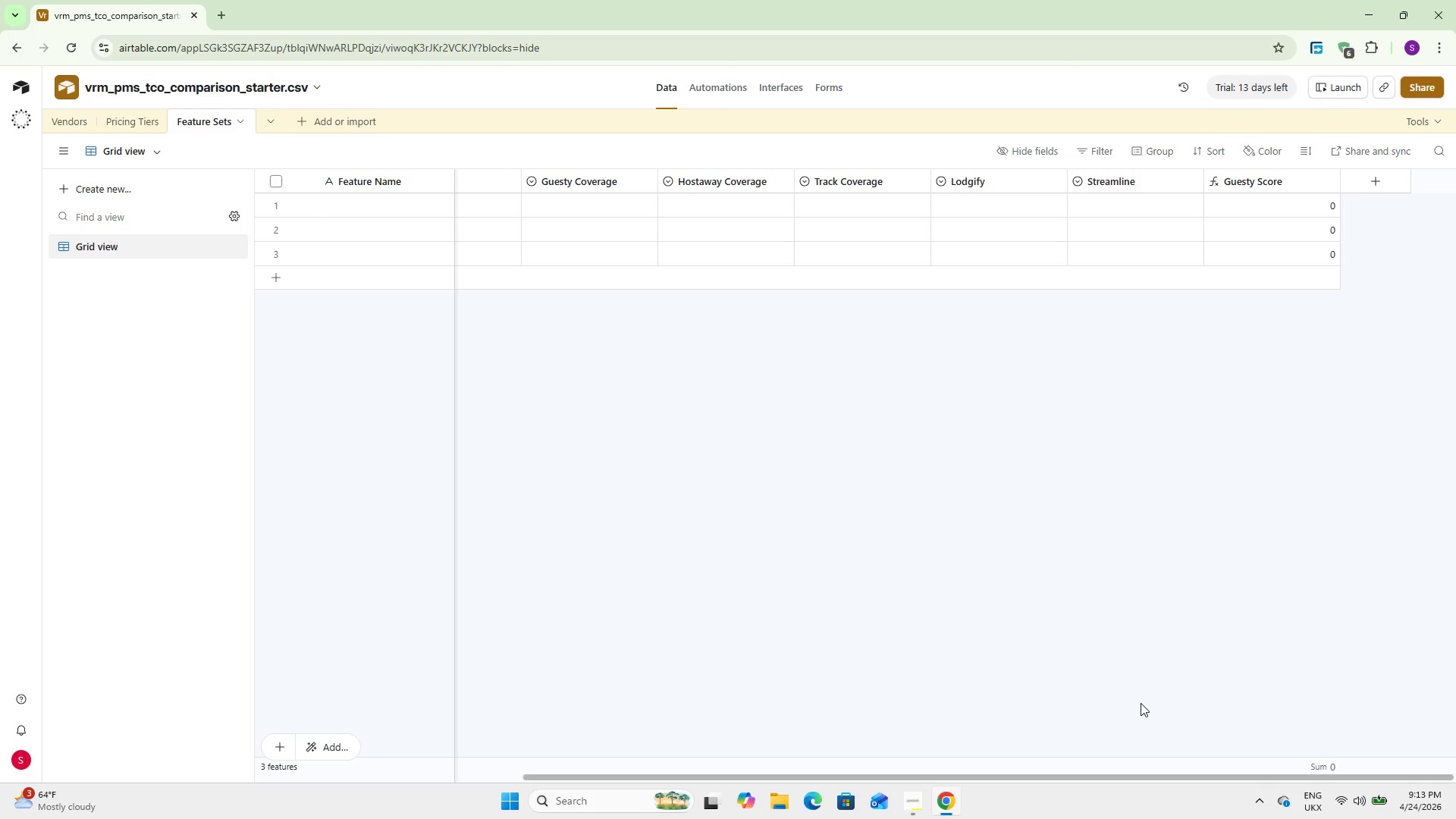 
wait(47.3)
 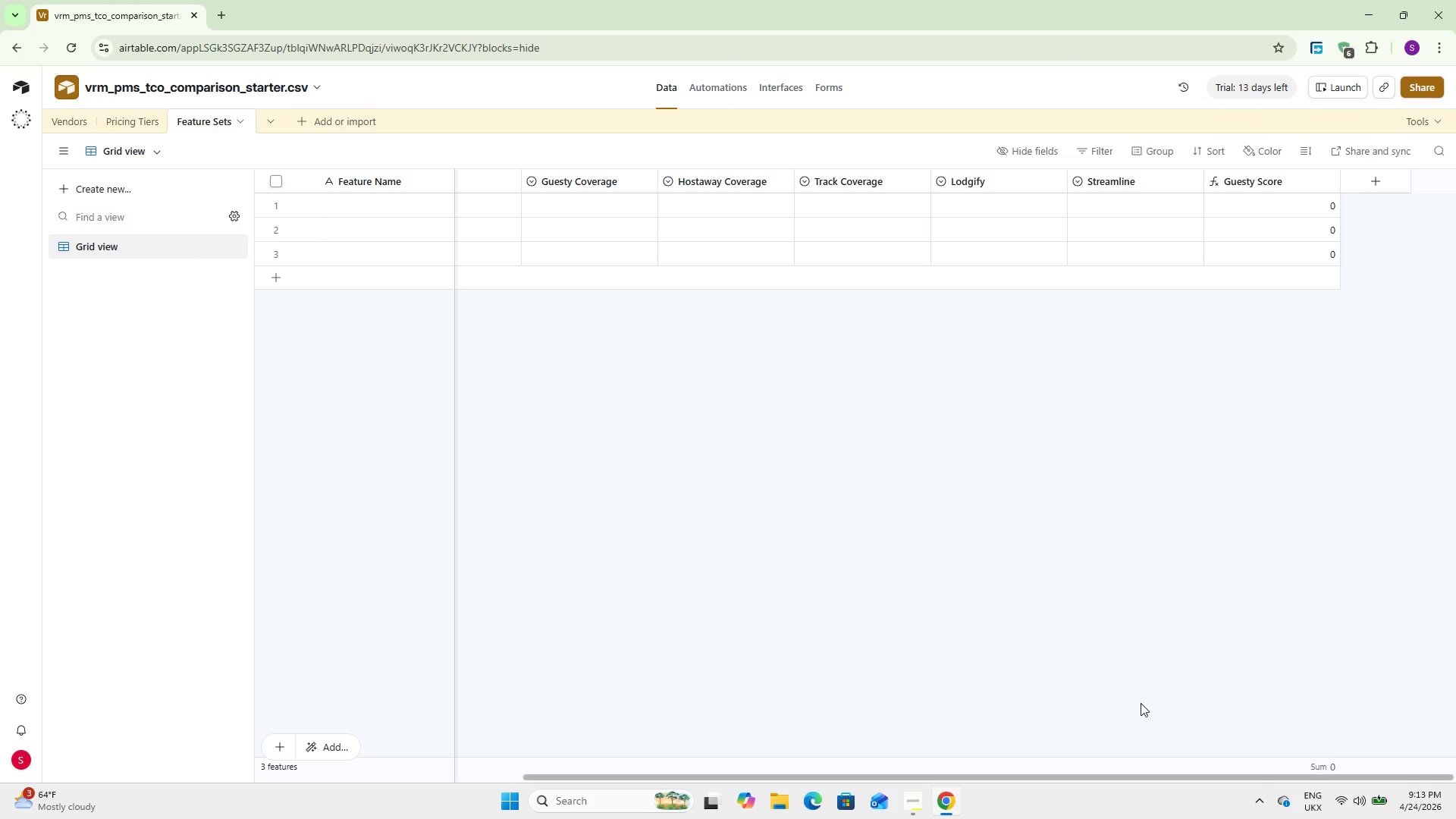 
left_click([1234, 561])
 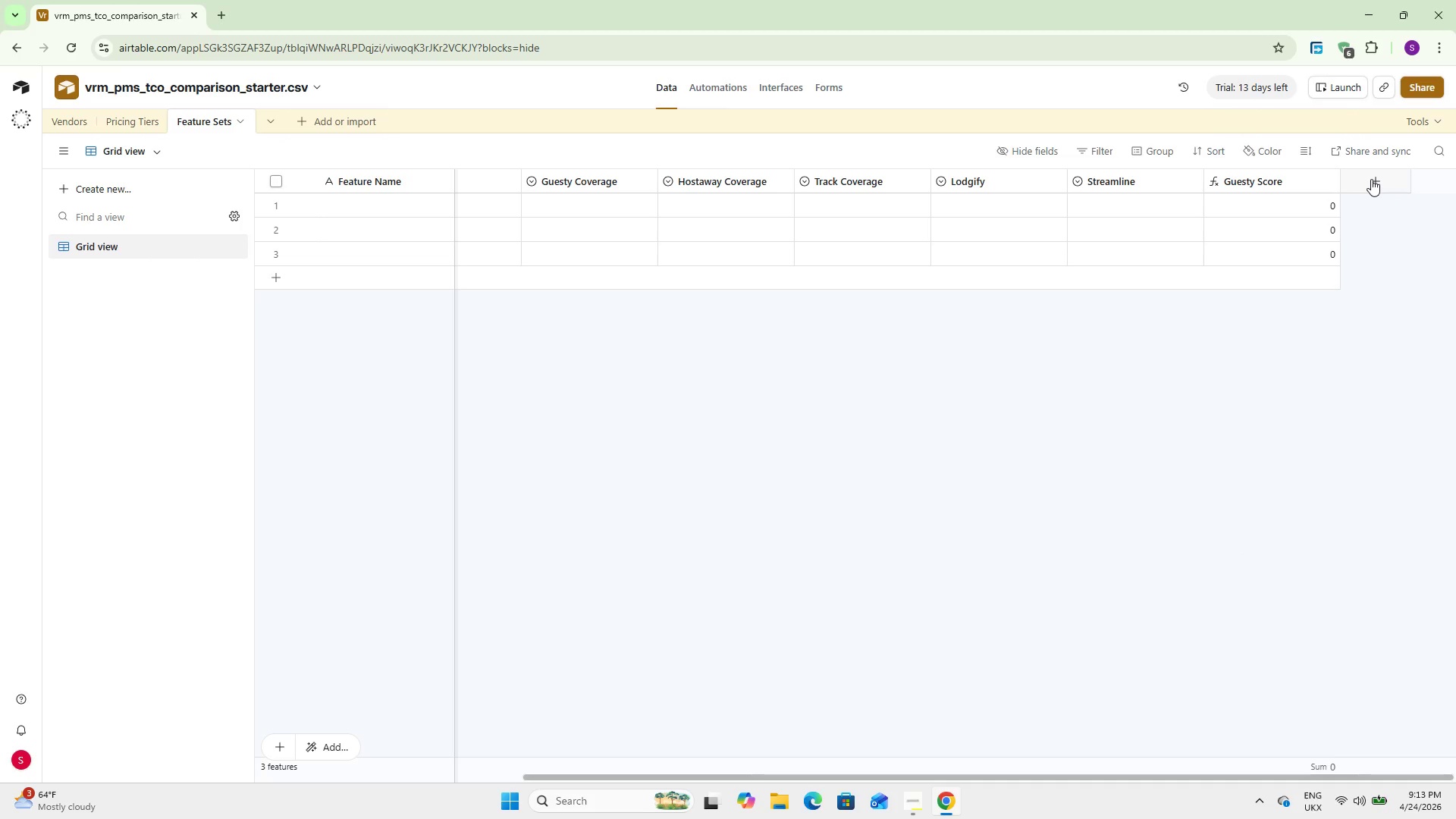 
left_click([1367, 185])
 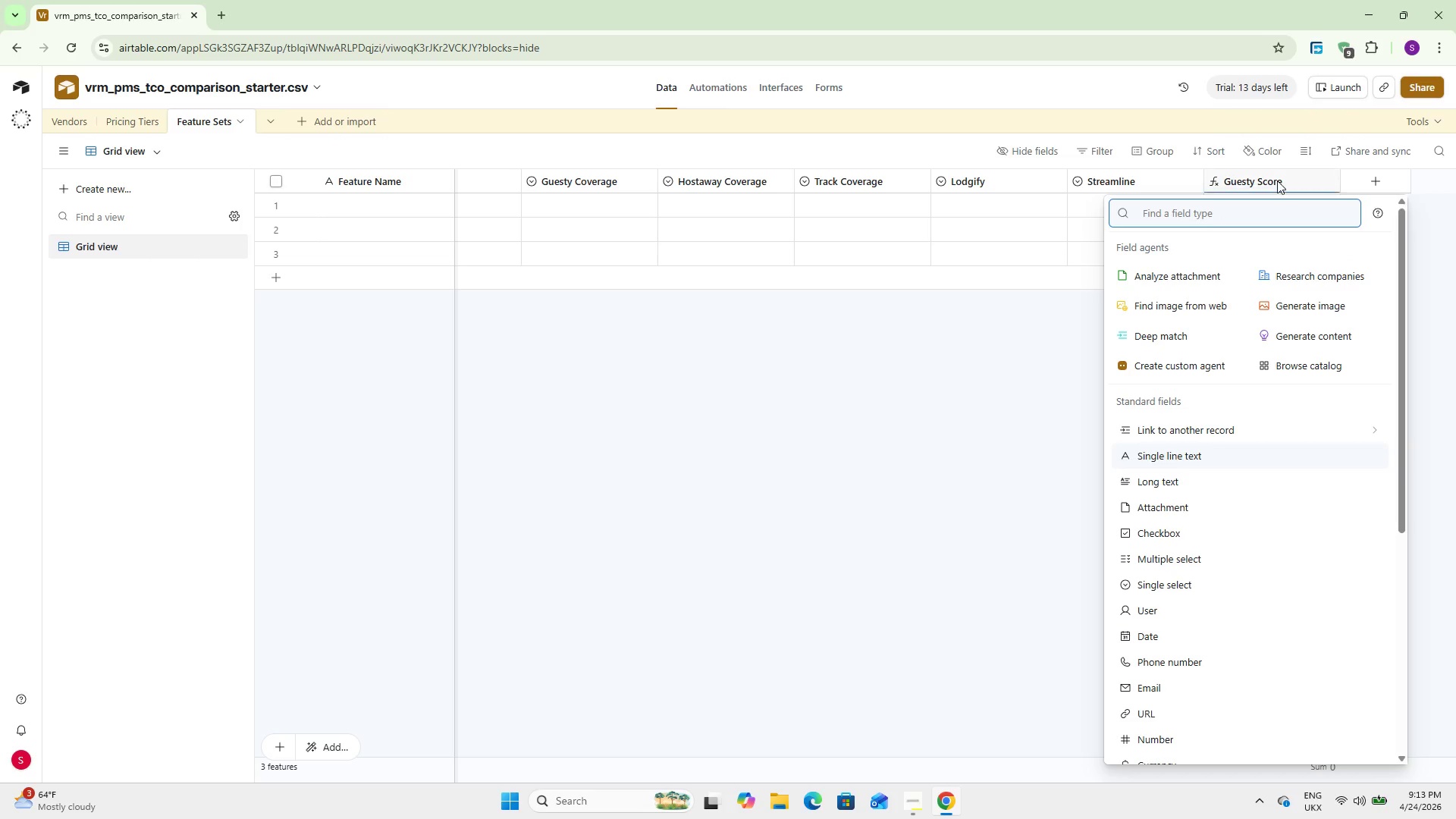 
double_click([1280, 178])
 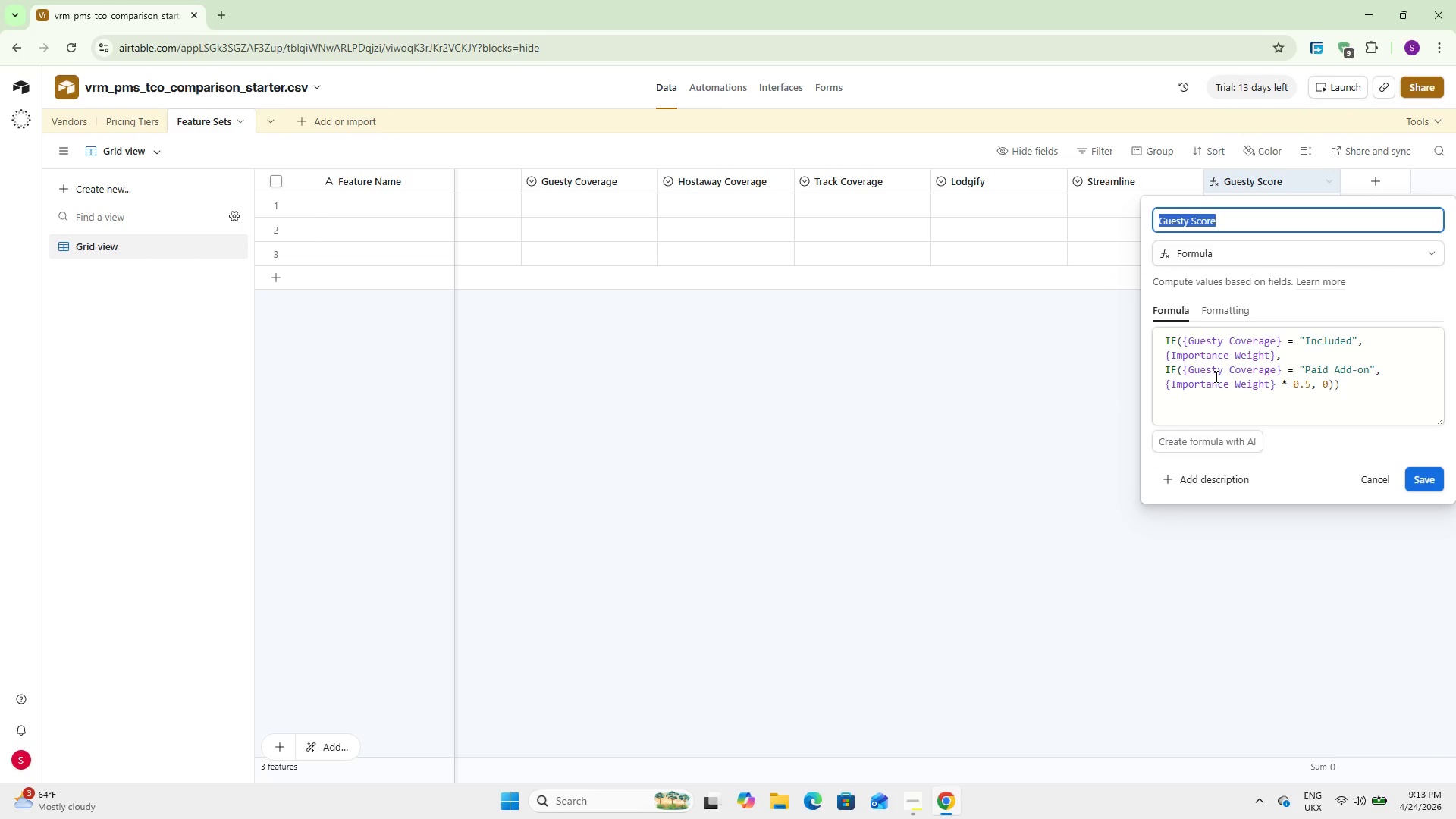 
left_click([1215, 376])
 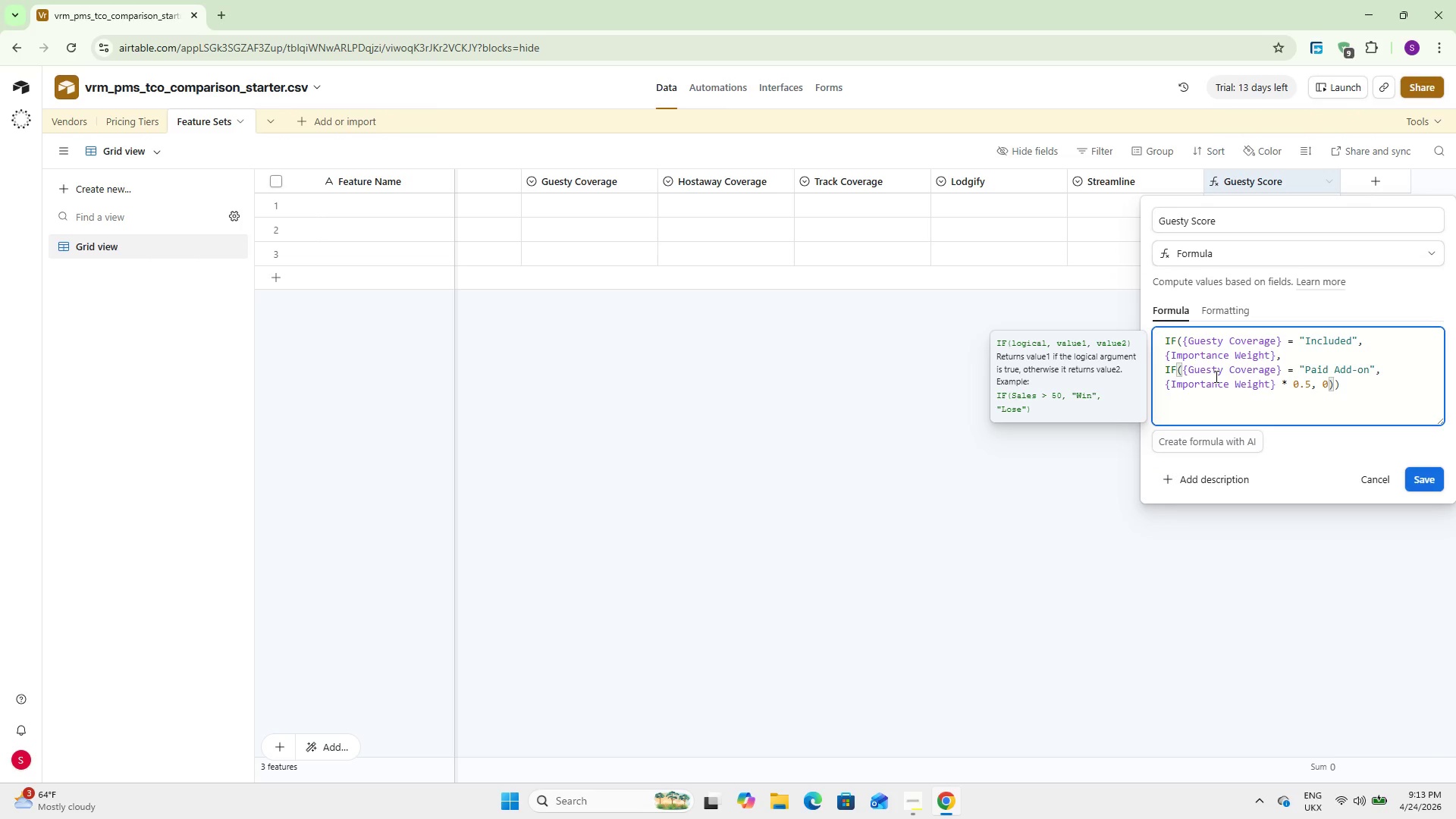 
key(Control+A)
 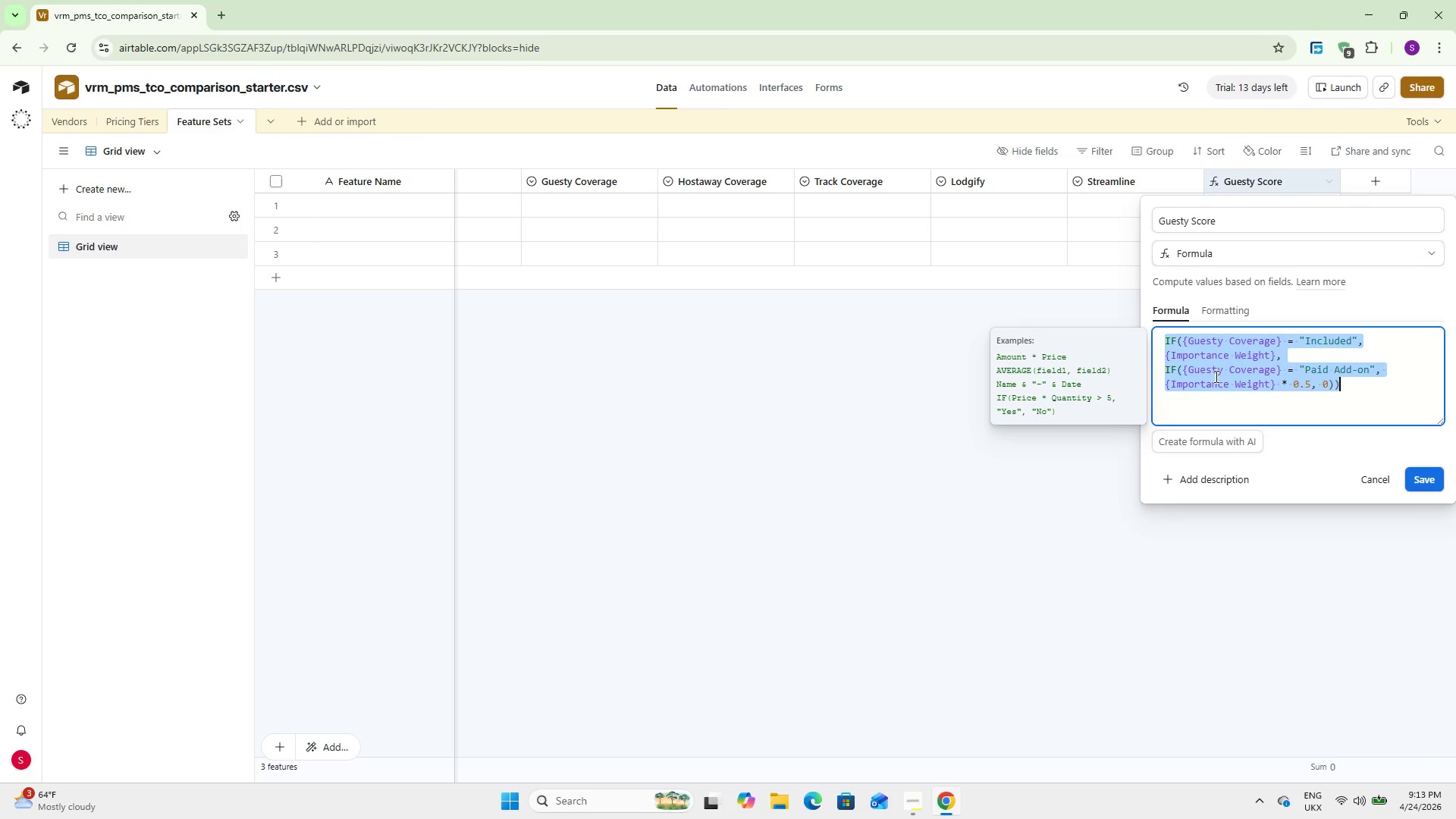 
key(Control+C)
 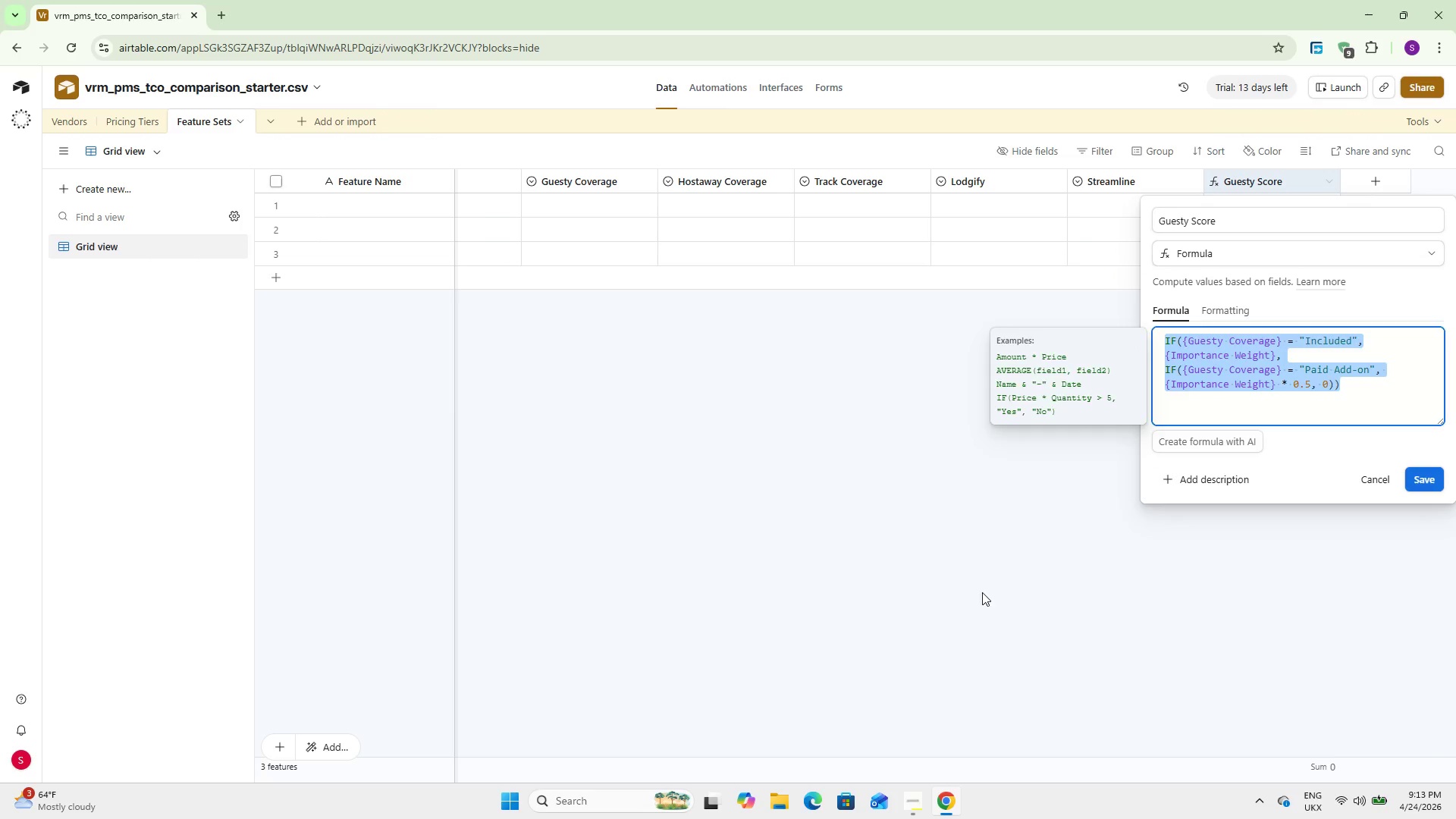 
left_click([973, 597])
 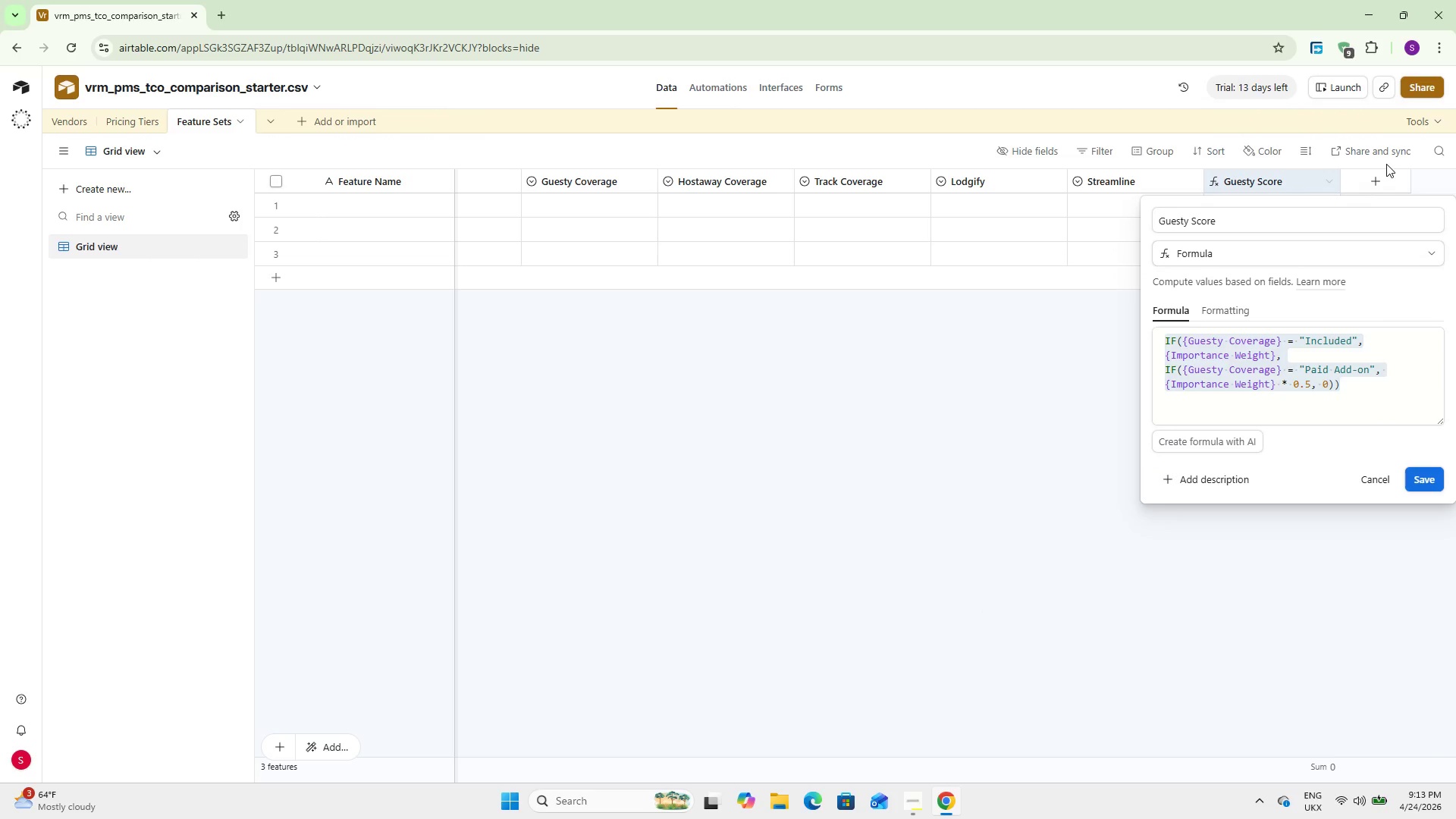 
left_click([1379, 170])
 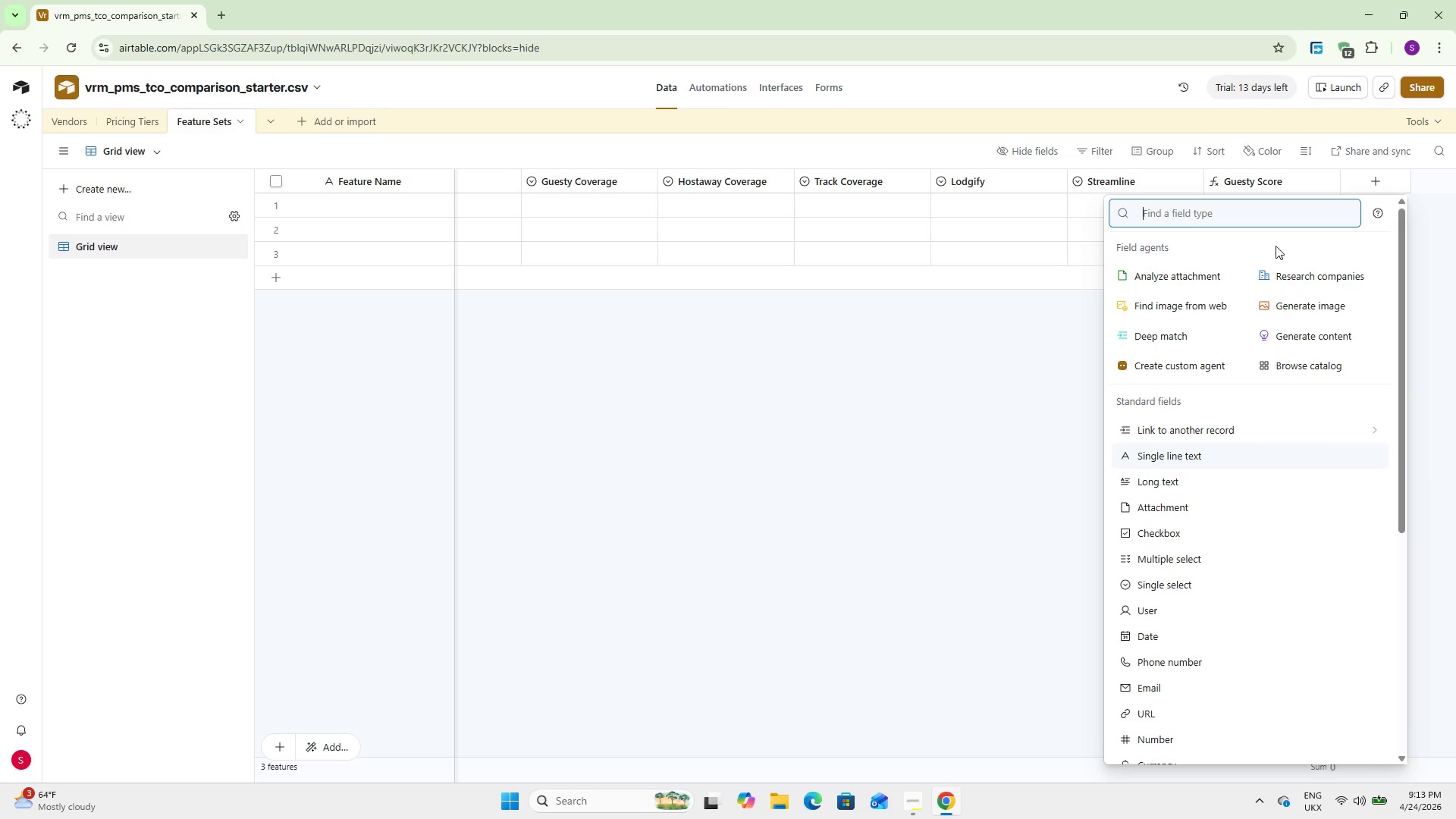 
type(for)
 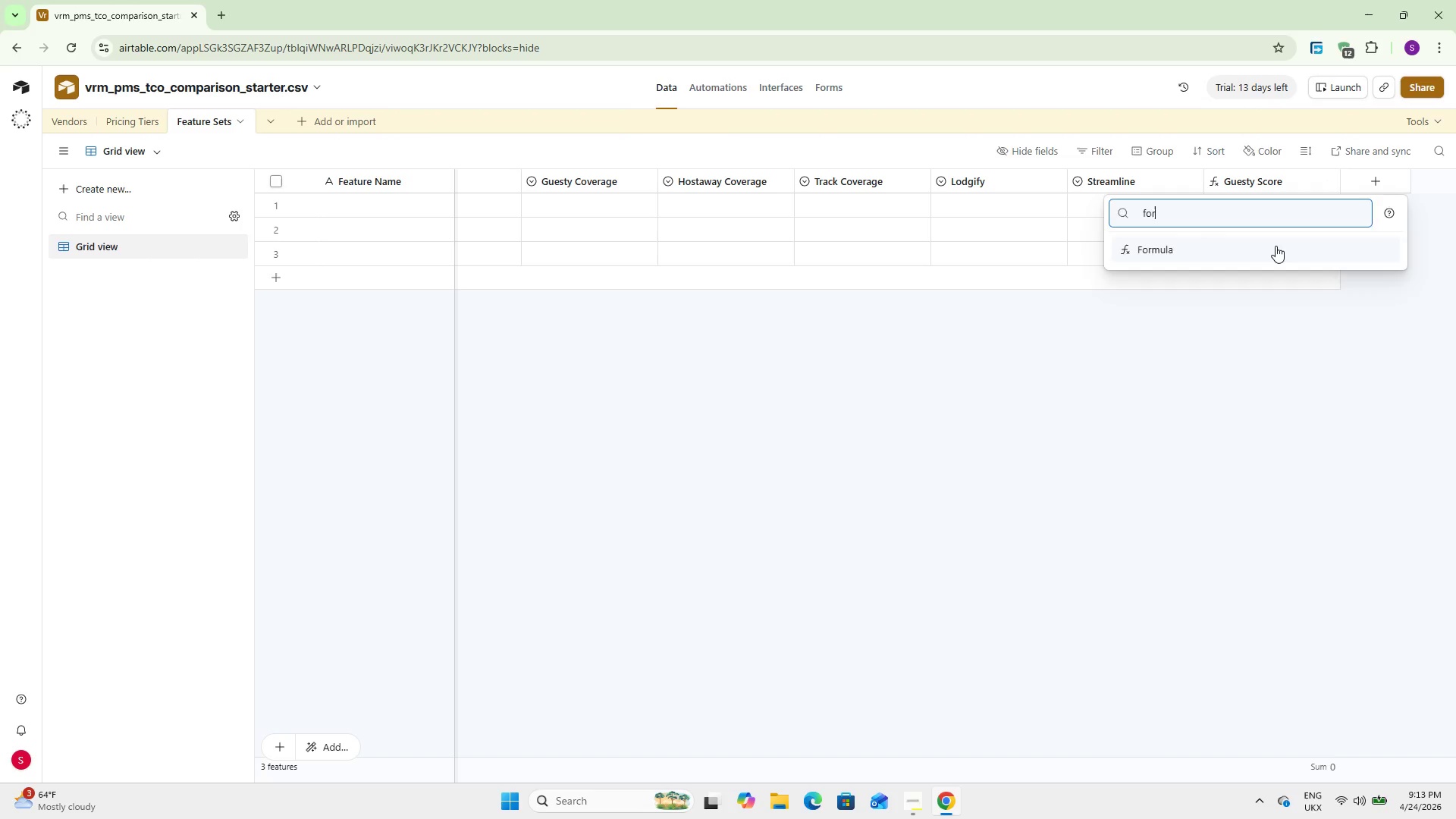 
key(Enter)
 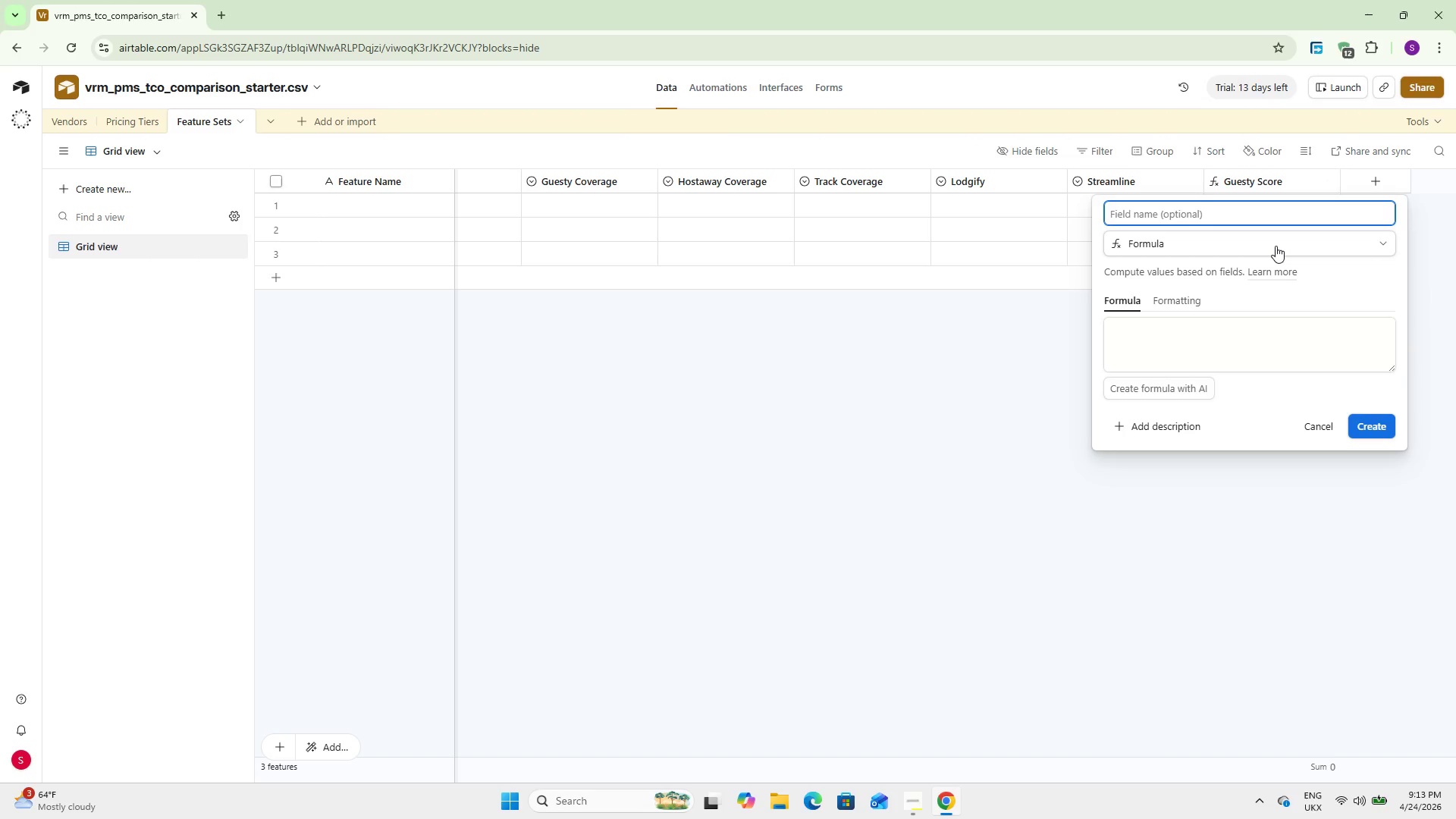 
type(Hostaway Score)
 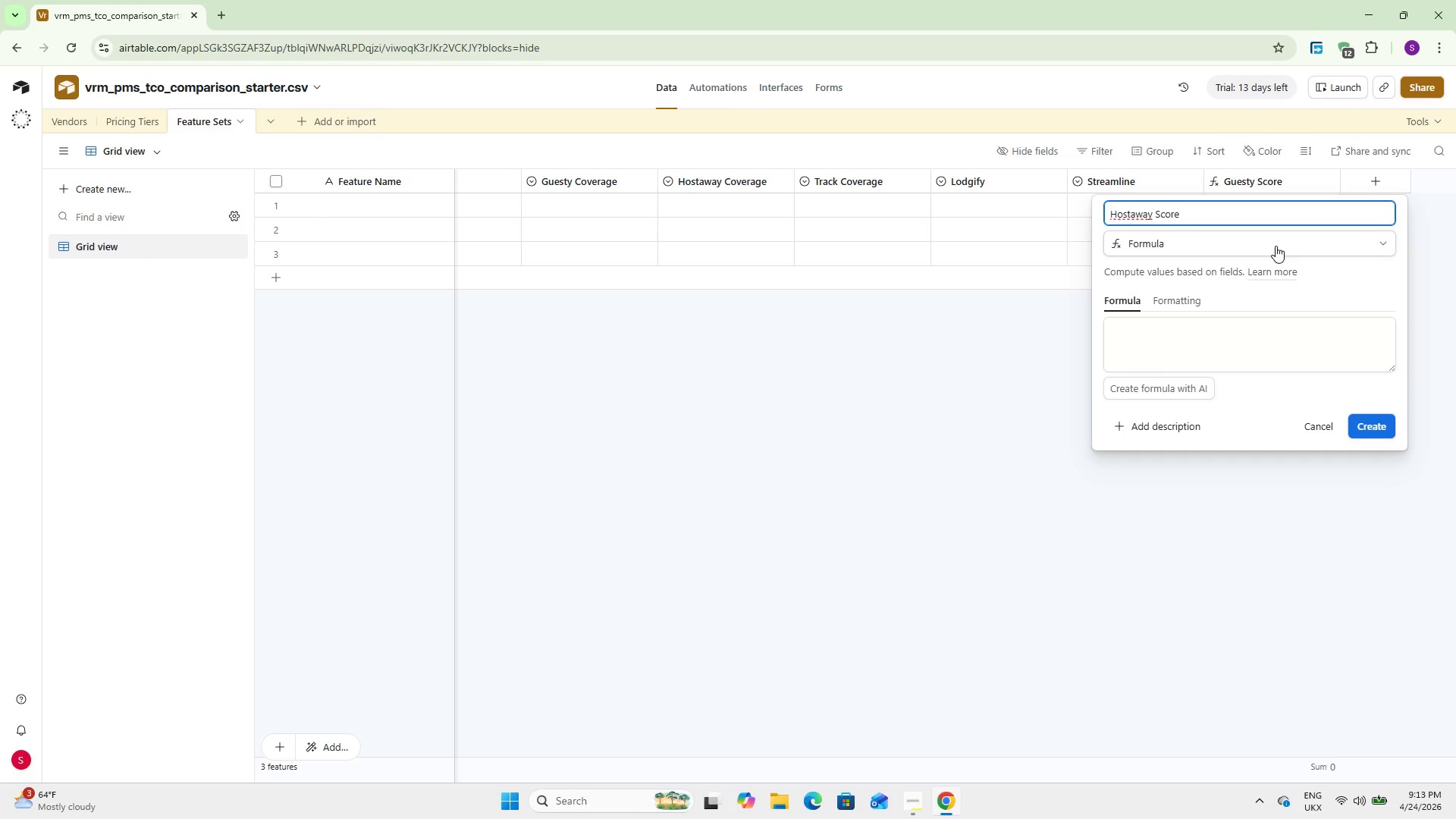 
left_click([1183, 348])
 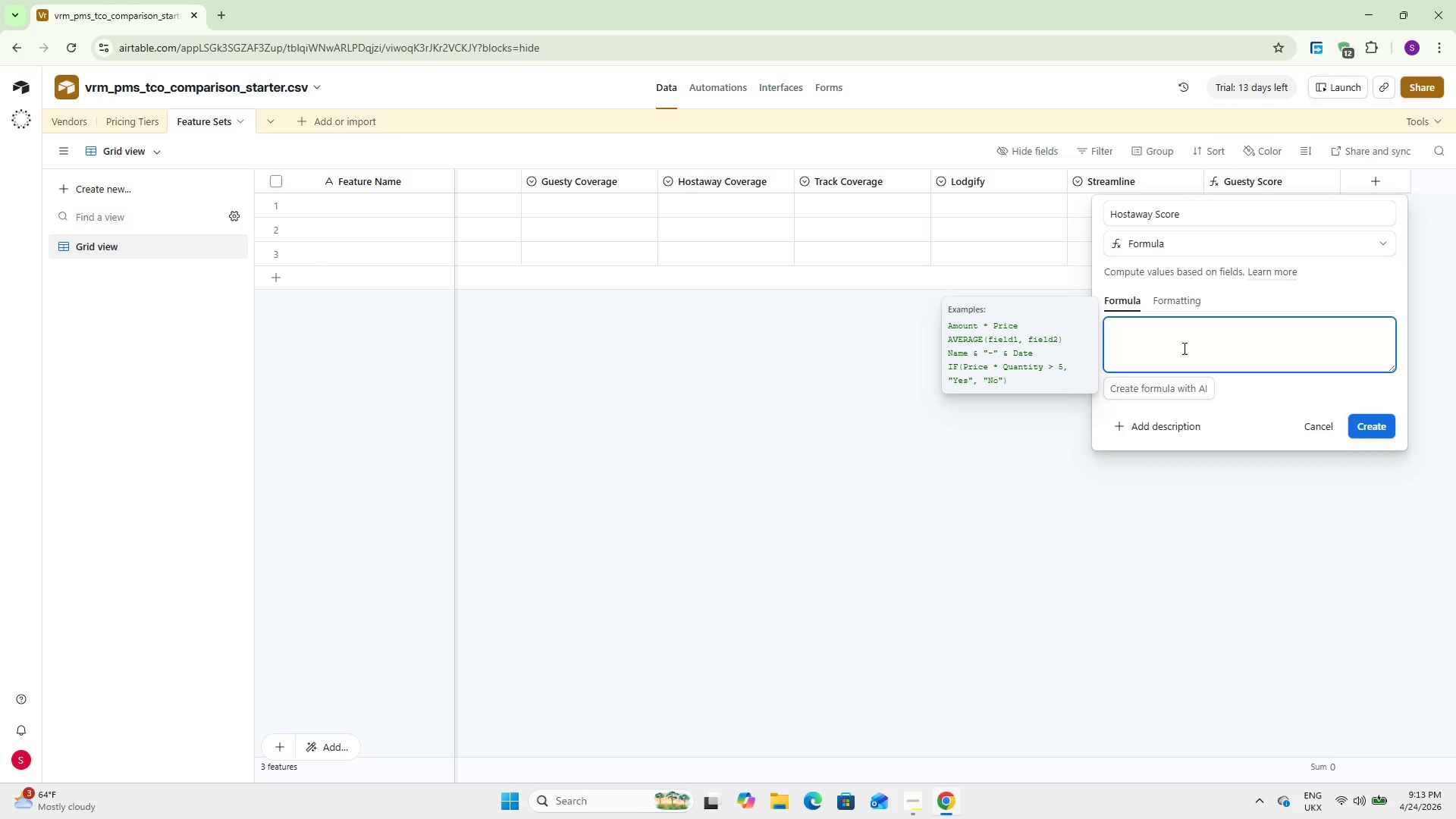 
key(Control+V)
 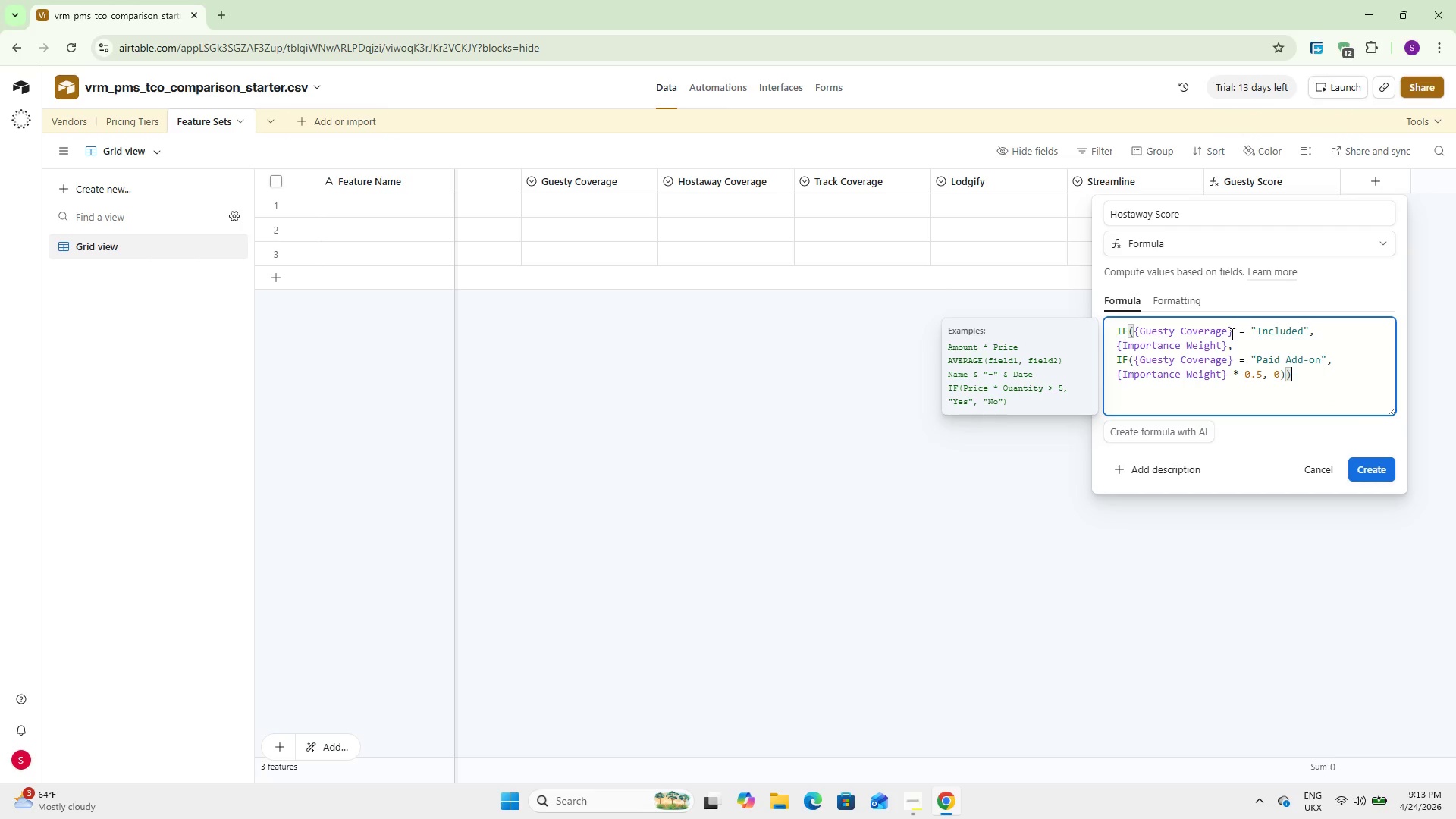 
left_click_drag(start_coordinate=[1231, 334], to_coordinate=[1134, 334])
 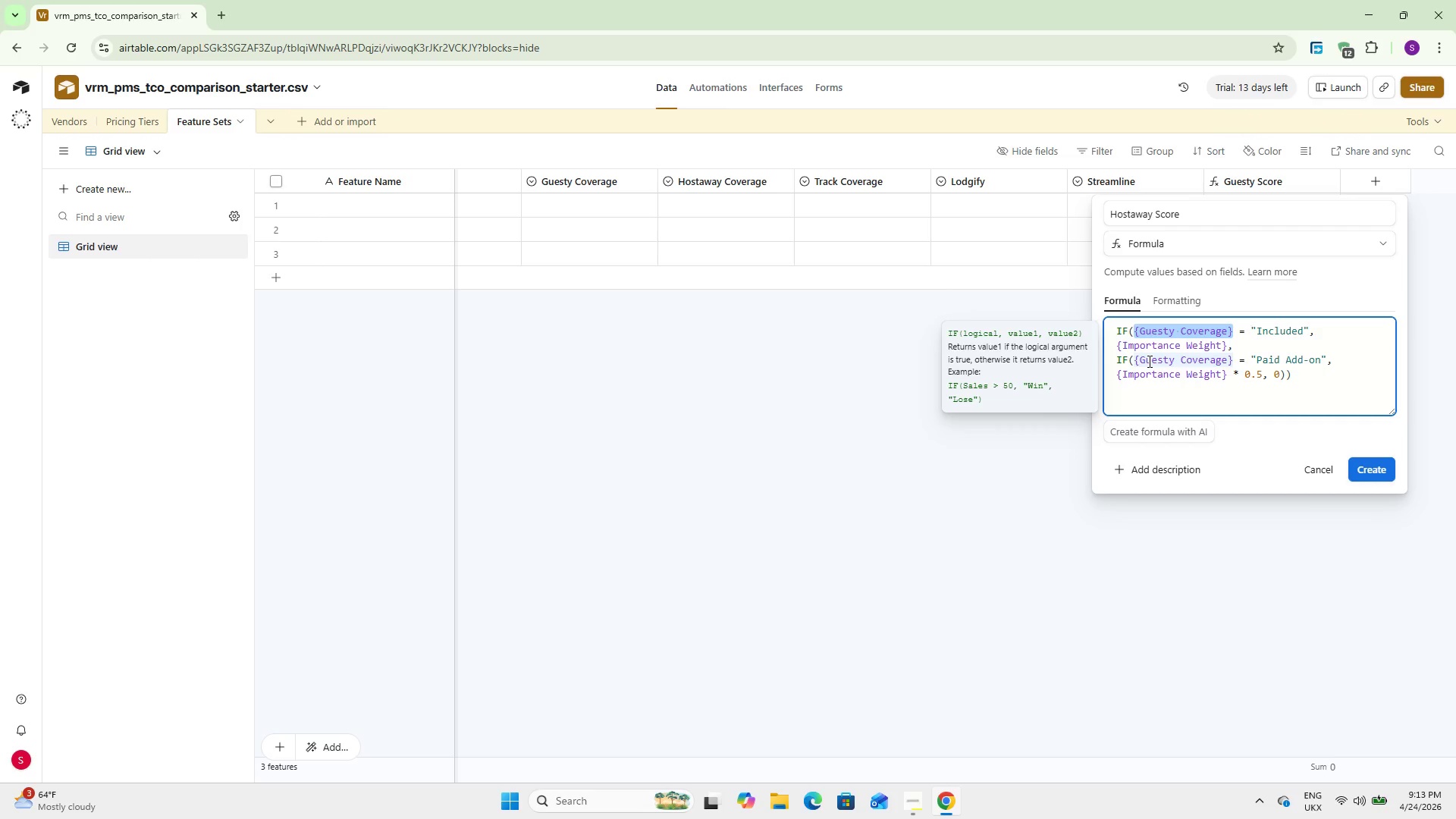 
key(Backspace)
type(host)
 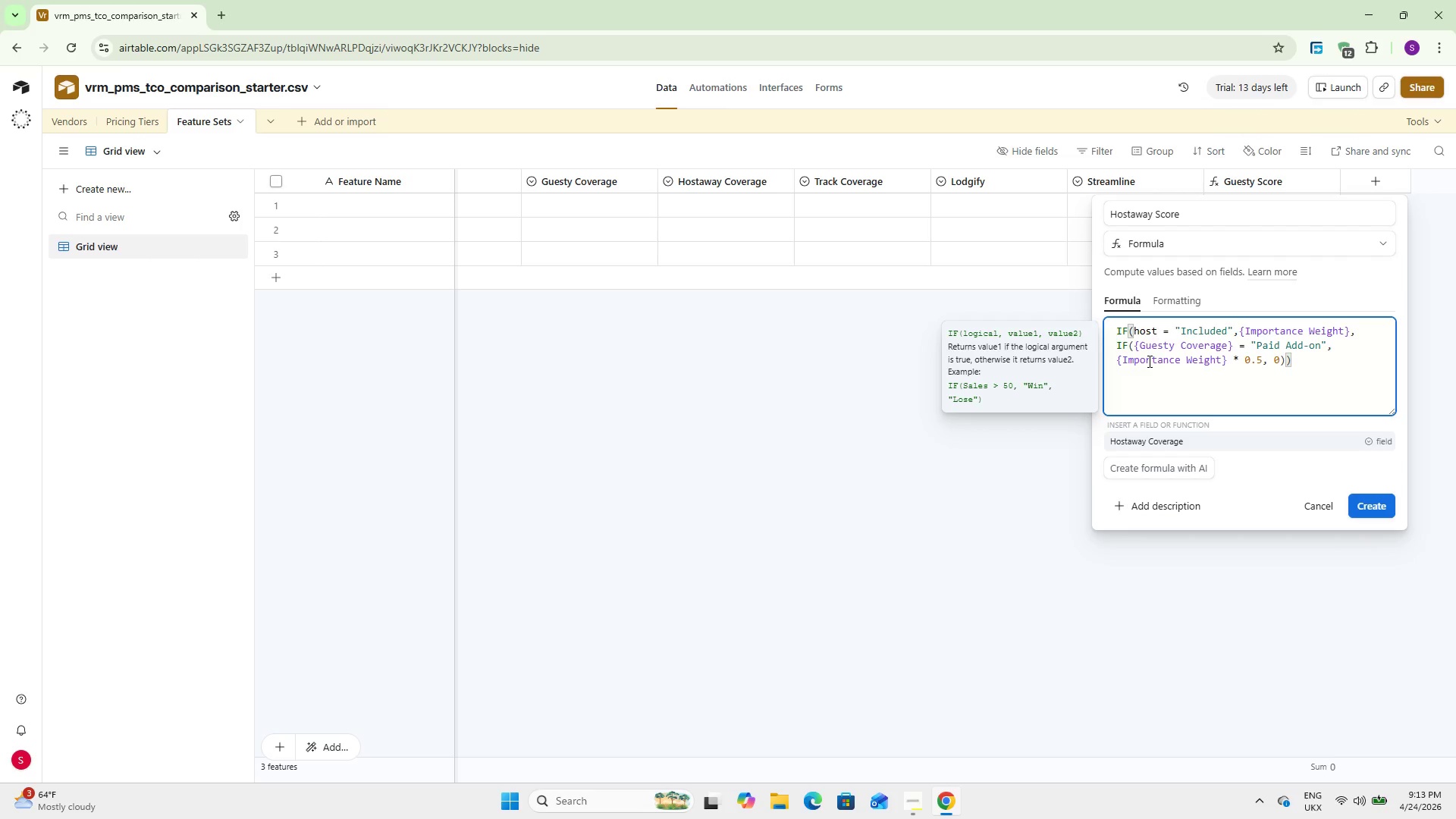 
key(Enter)
 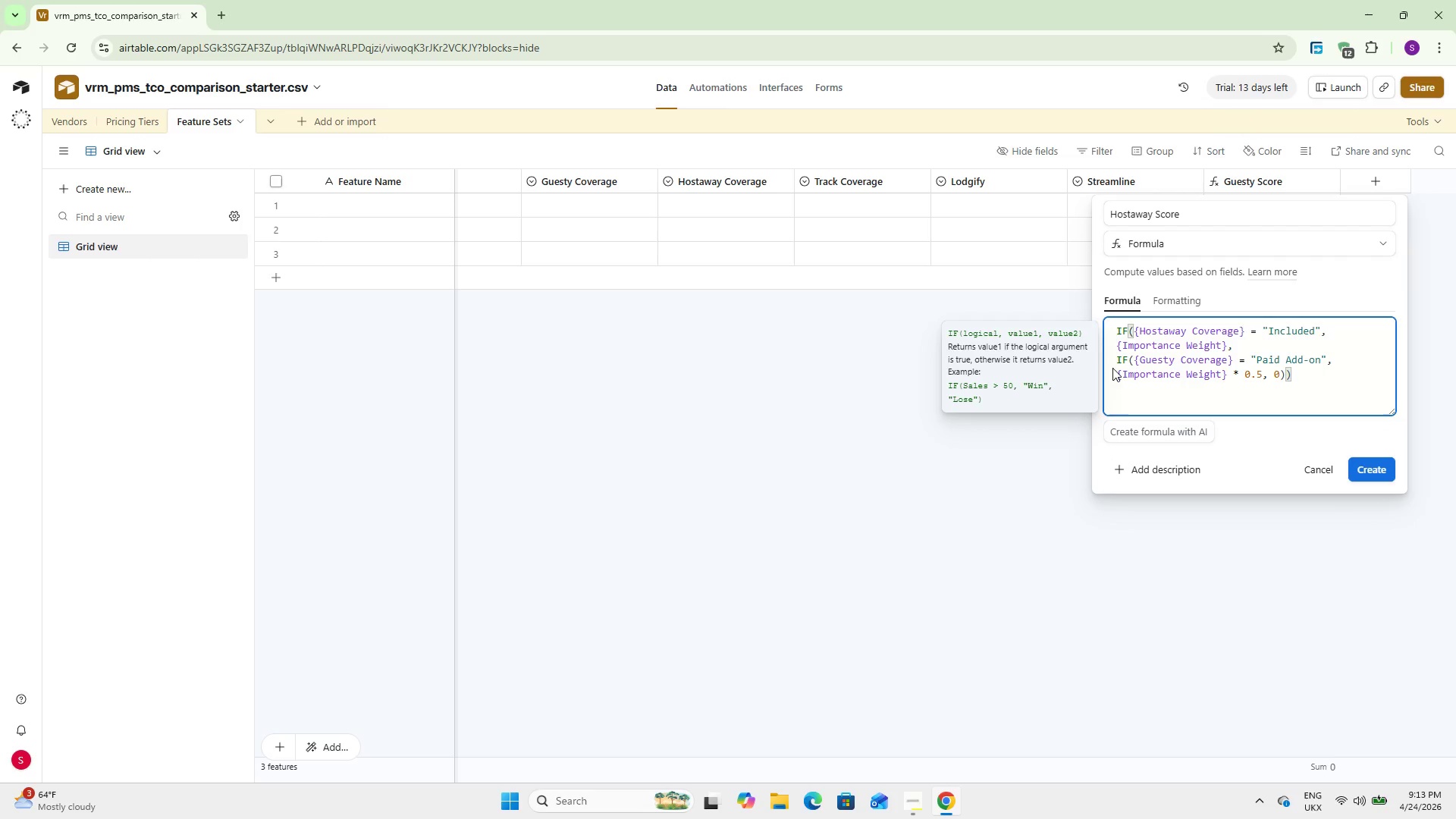 
left_click_drag(start_coordinate=[1133, 360], to_coordinate=[1236, 357])
 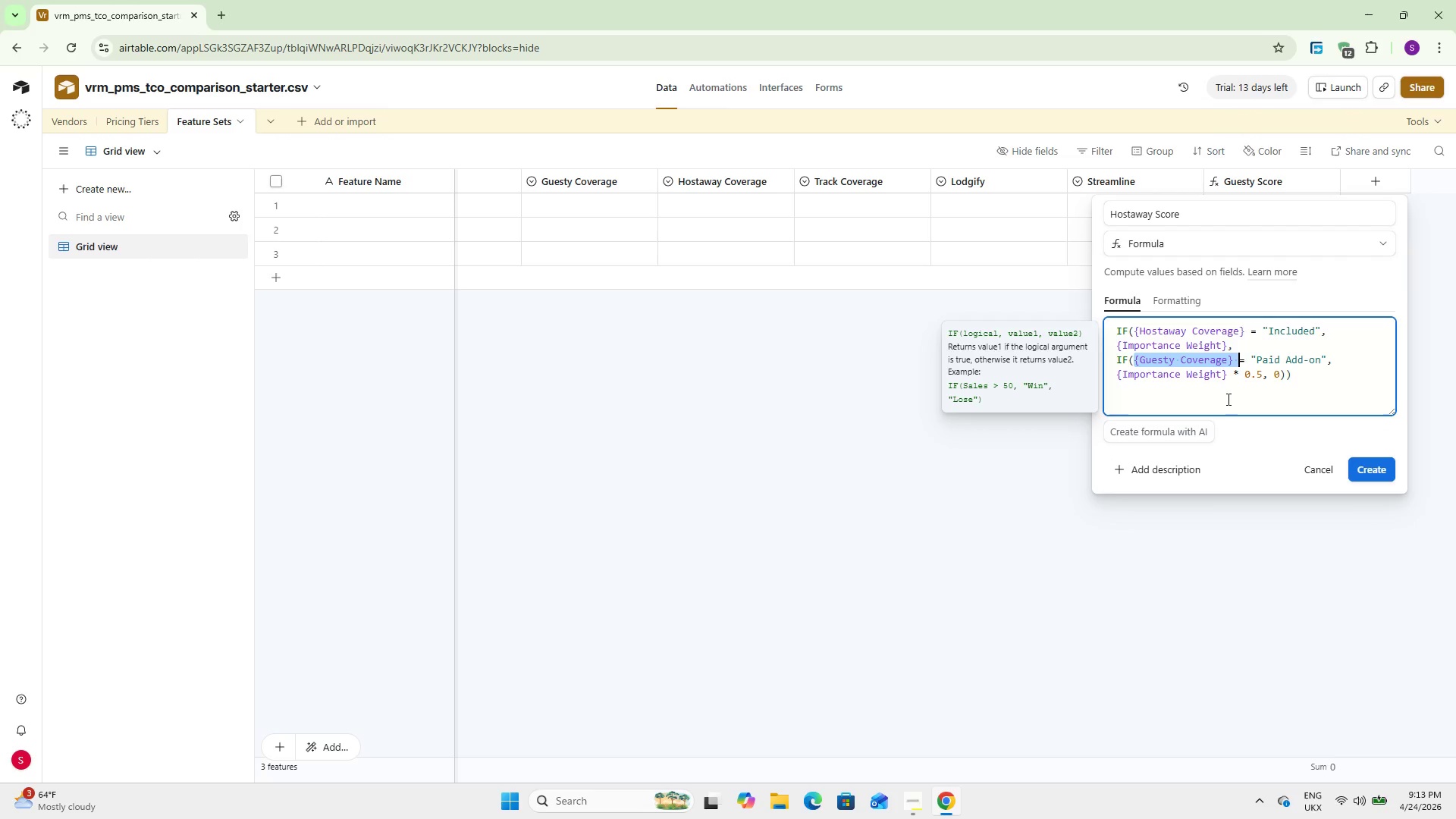 
key(Backspace)
type(host)
 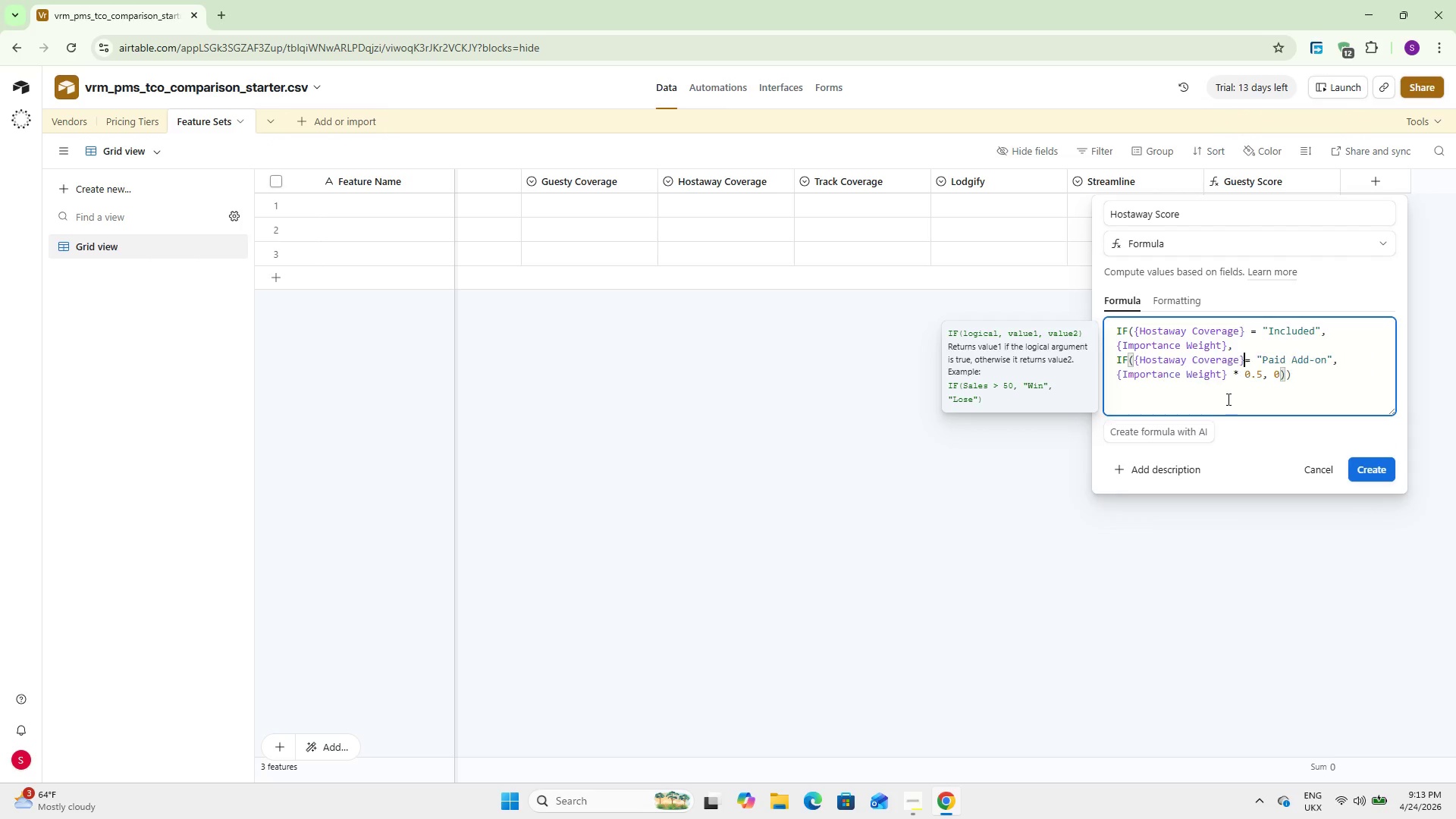 
key(Enter)
 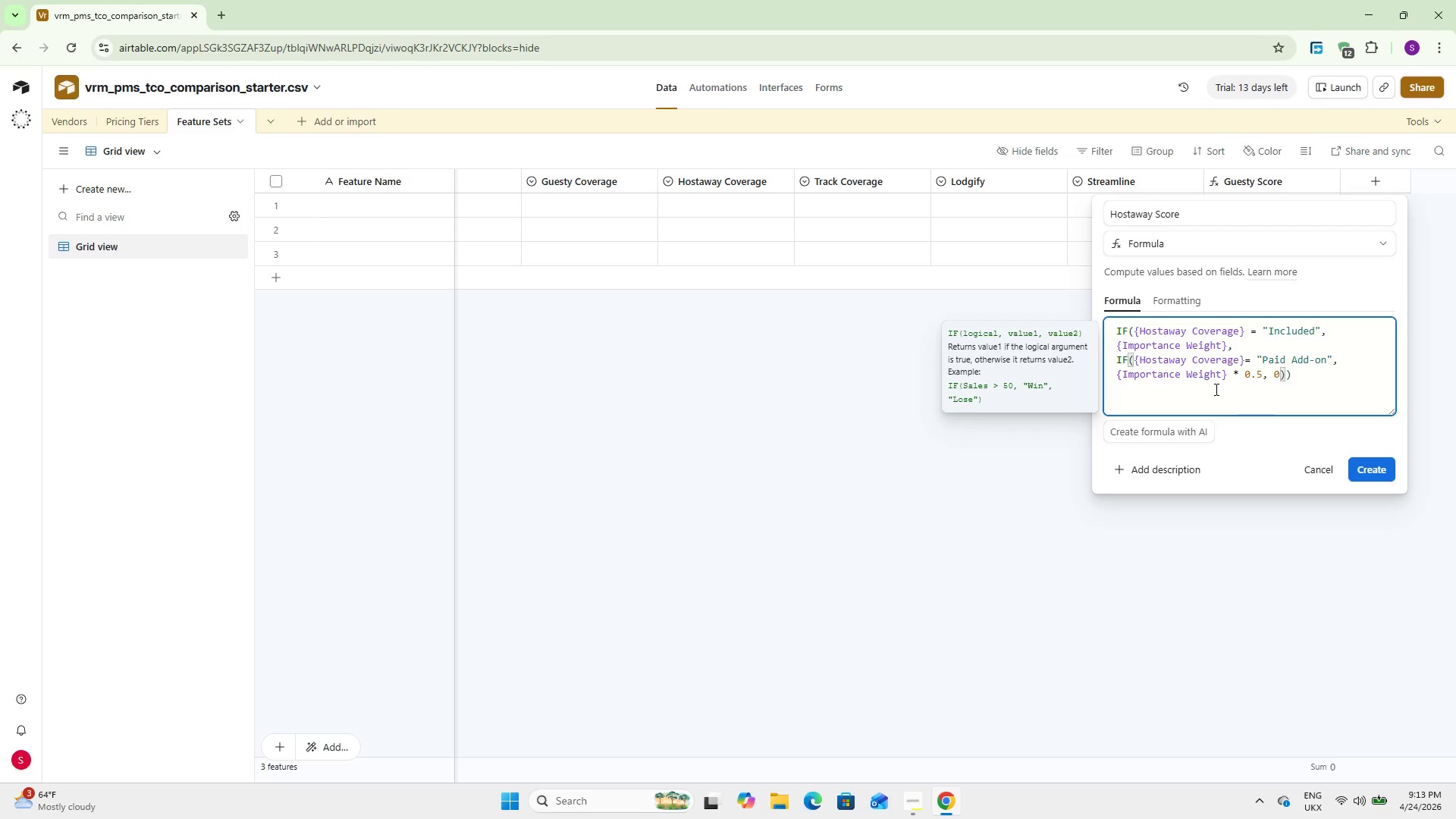 
key(Space)
 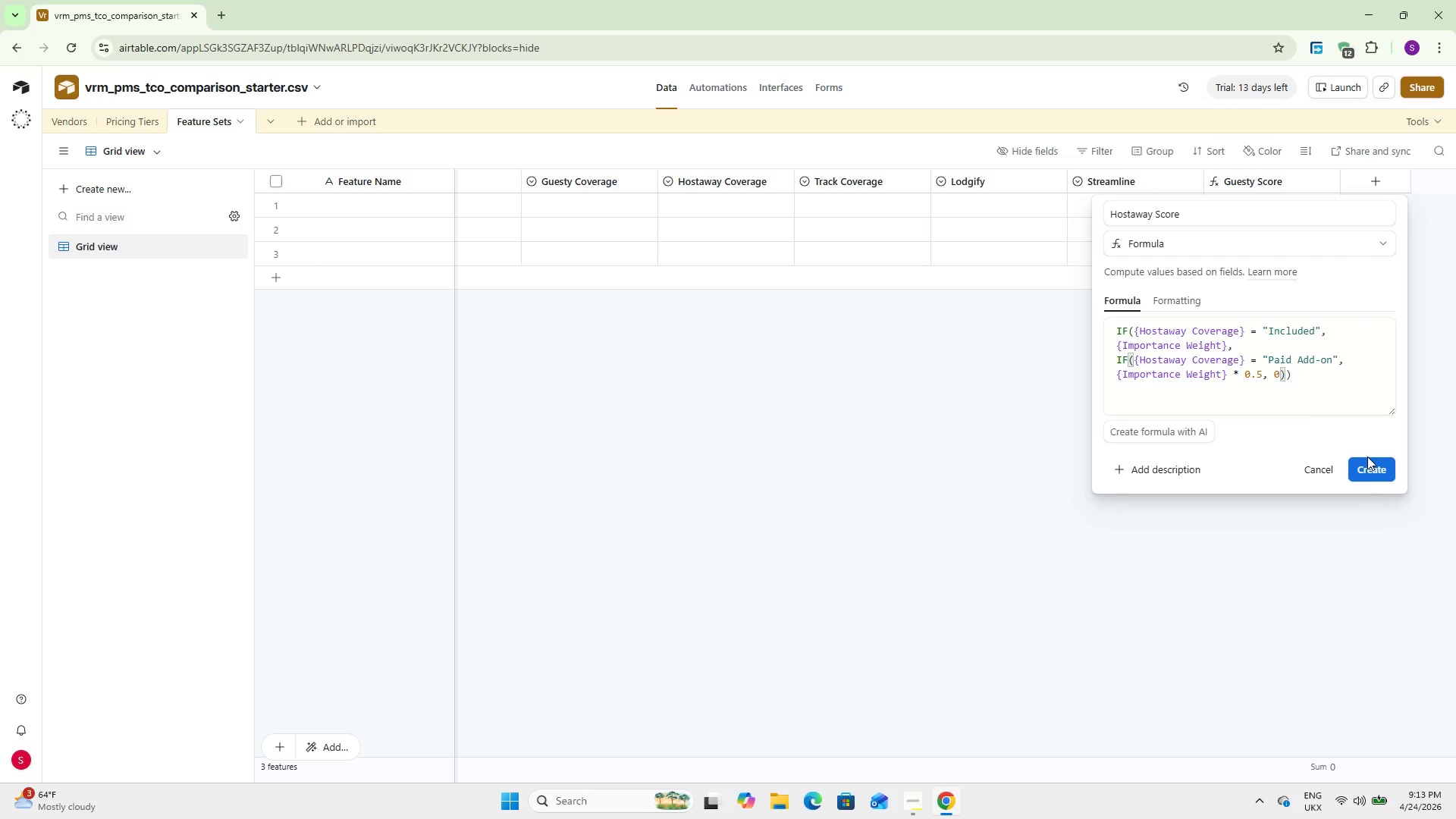 
double_click([1366, 463])
 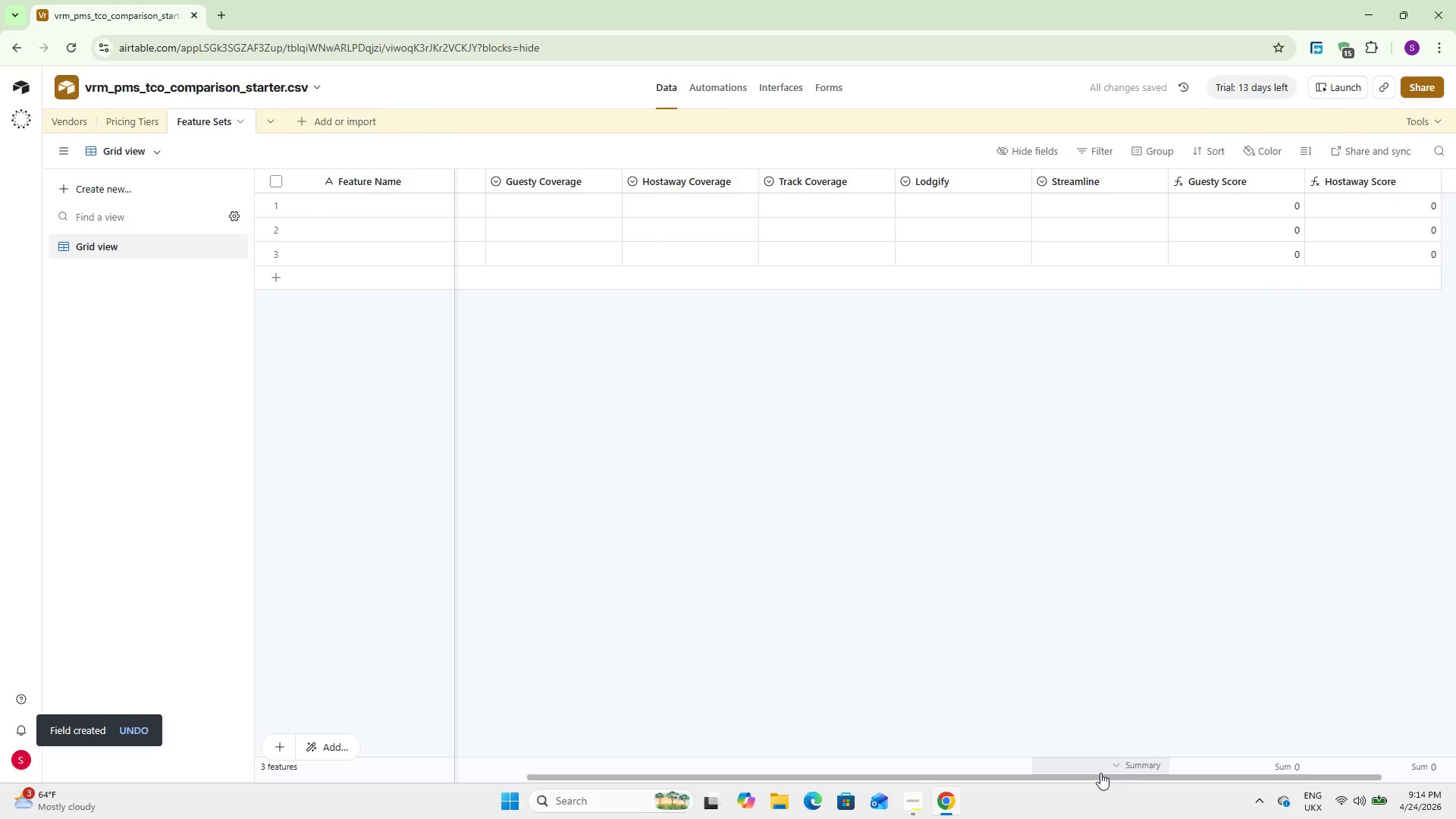 
left_click_drag(start_coordinate=[1096, 779], to_coordinate=[1307, 784])
 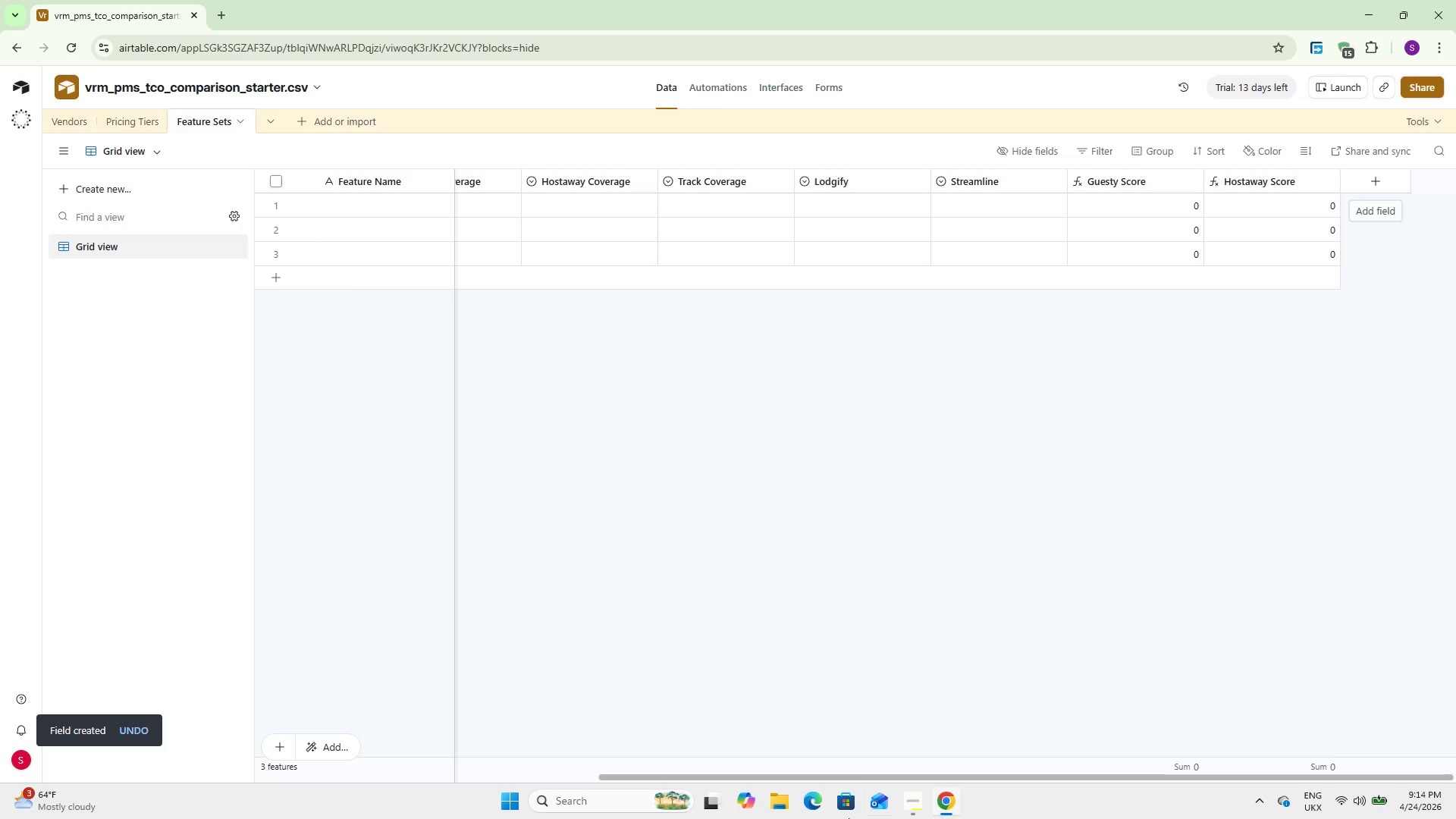 
wait(5.48)
 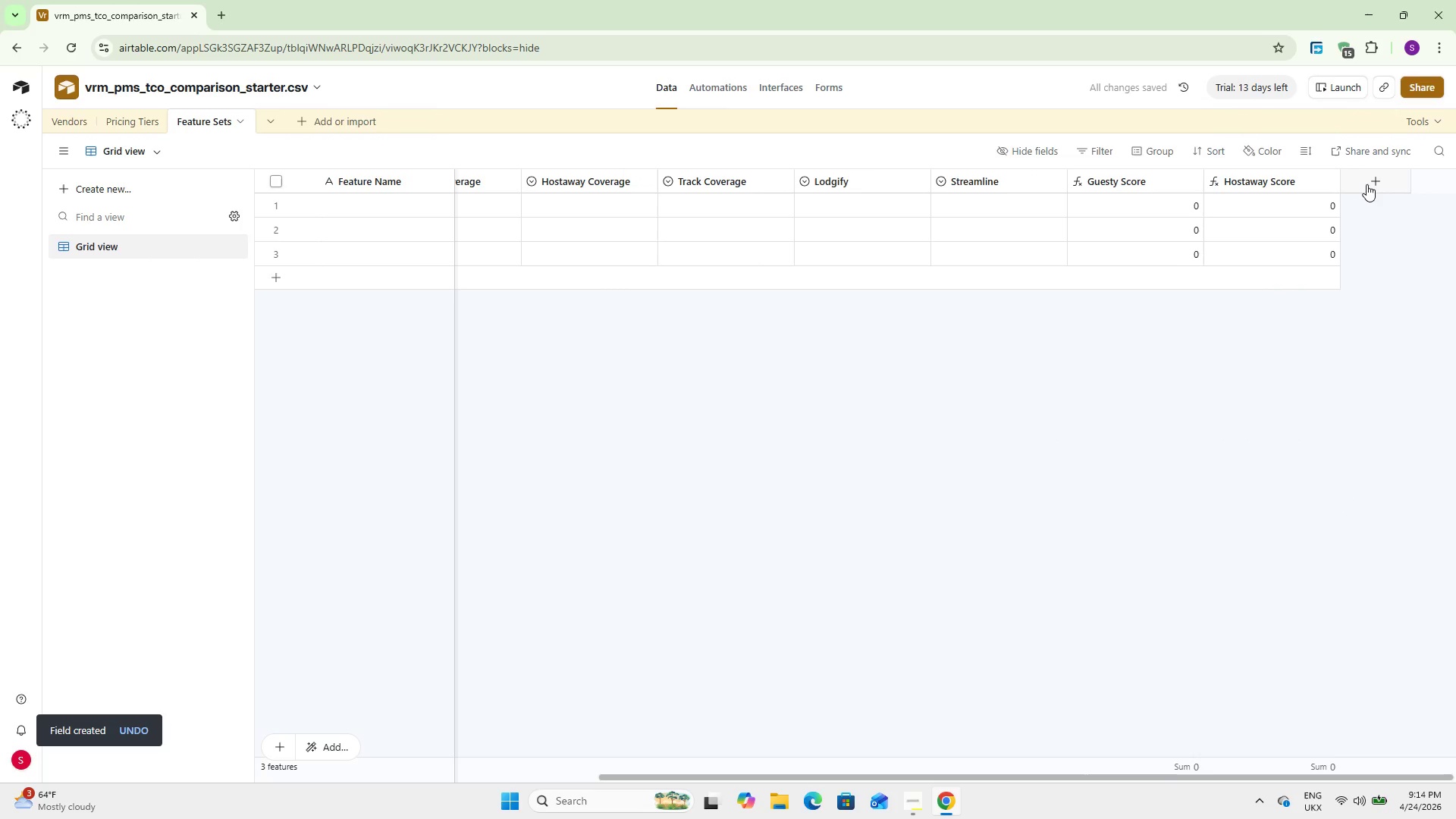 
left_click([915, 815])